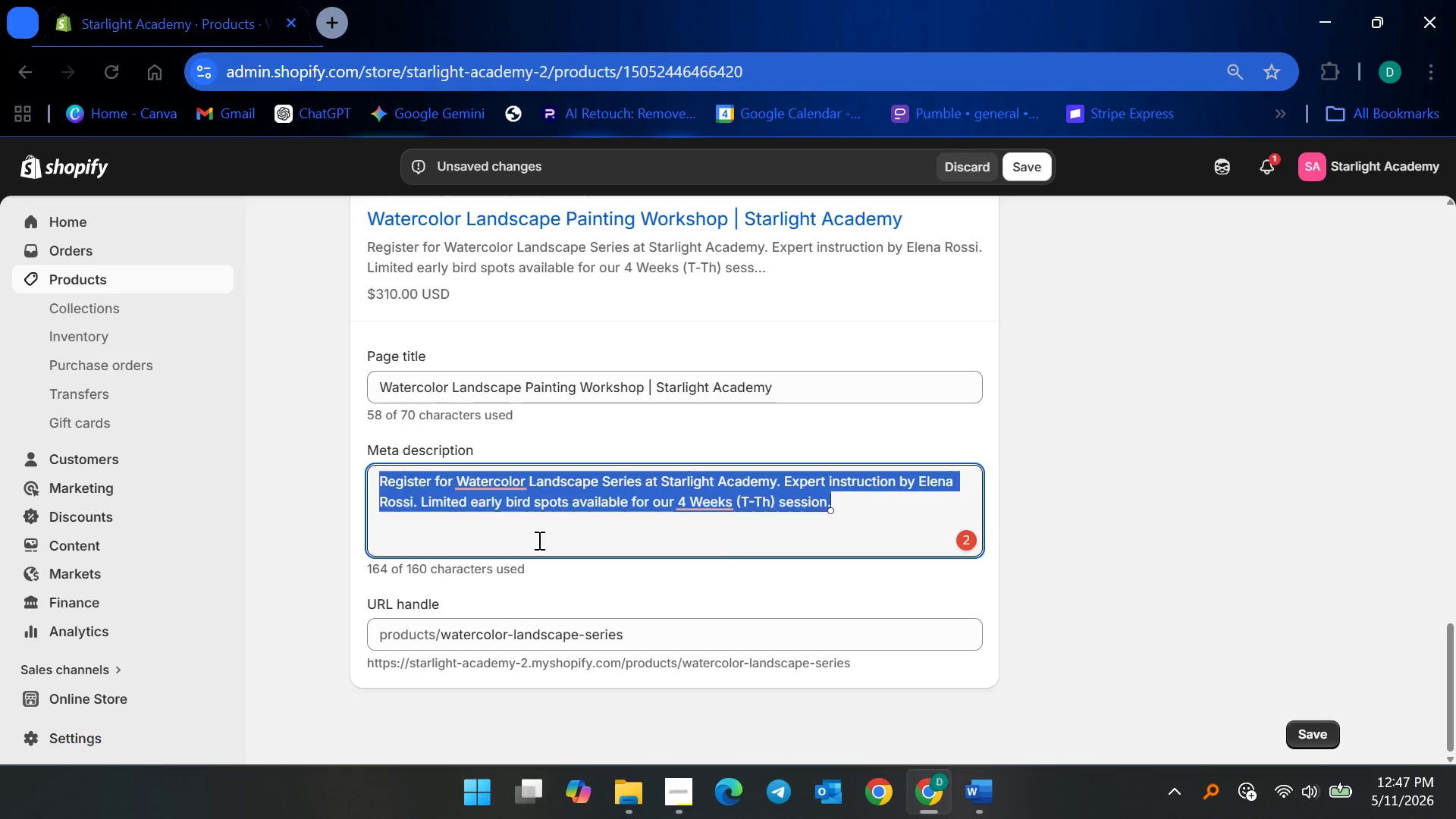 
key(Control+A)
 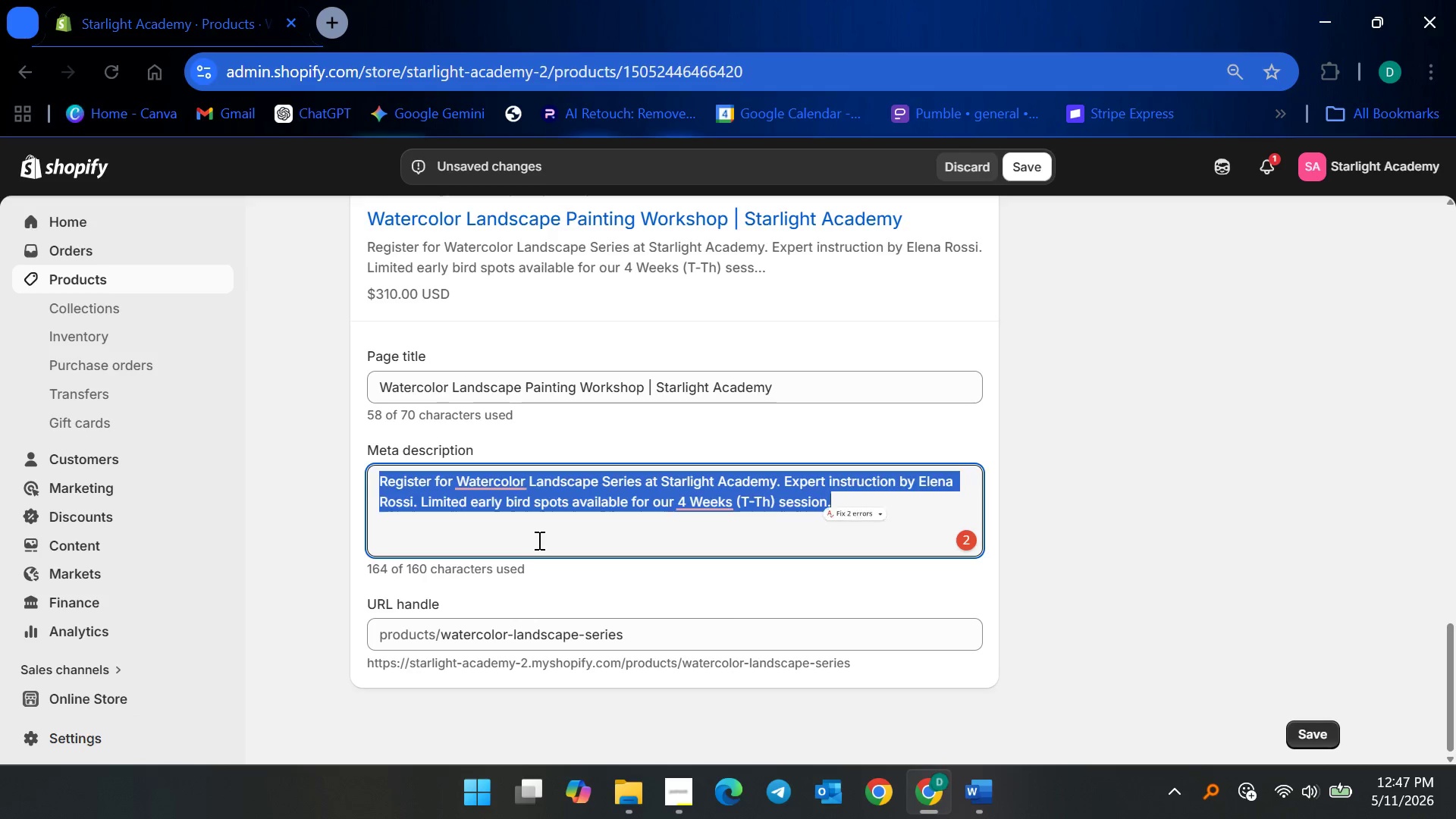 
key(Backspace)
type(Create expressive watercolor landscapes whie)
key(Backspace)
type(le learning composition, color blending )
key(Backspace)
type(m)
key(Backspace)
type(, and professional color painting techniques)
 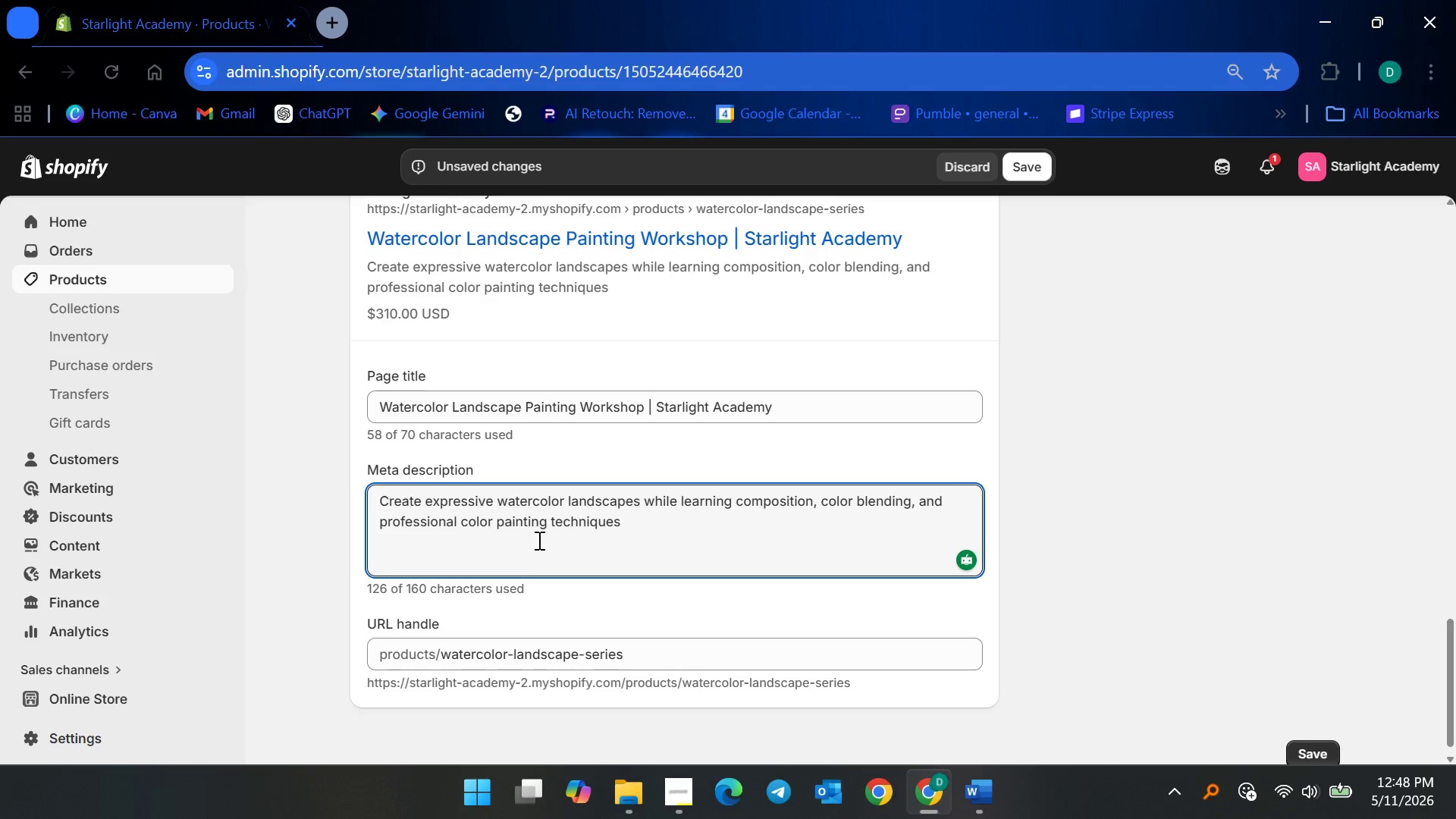 
type( in studio for all skill levels today.)
 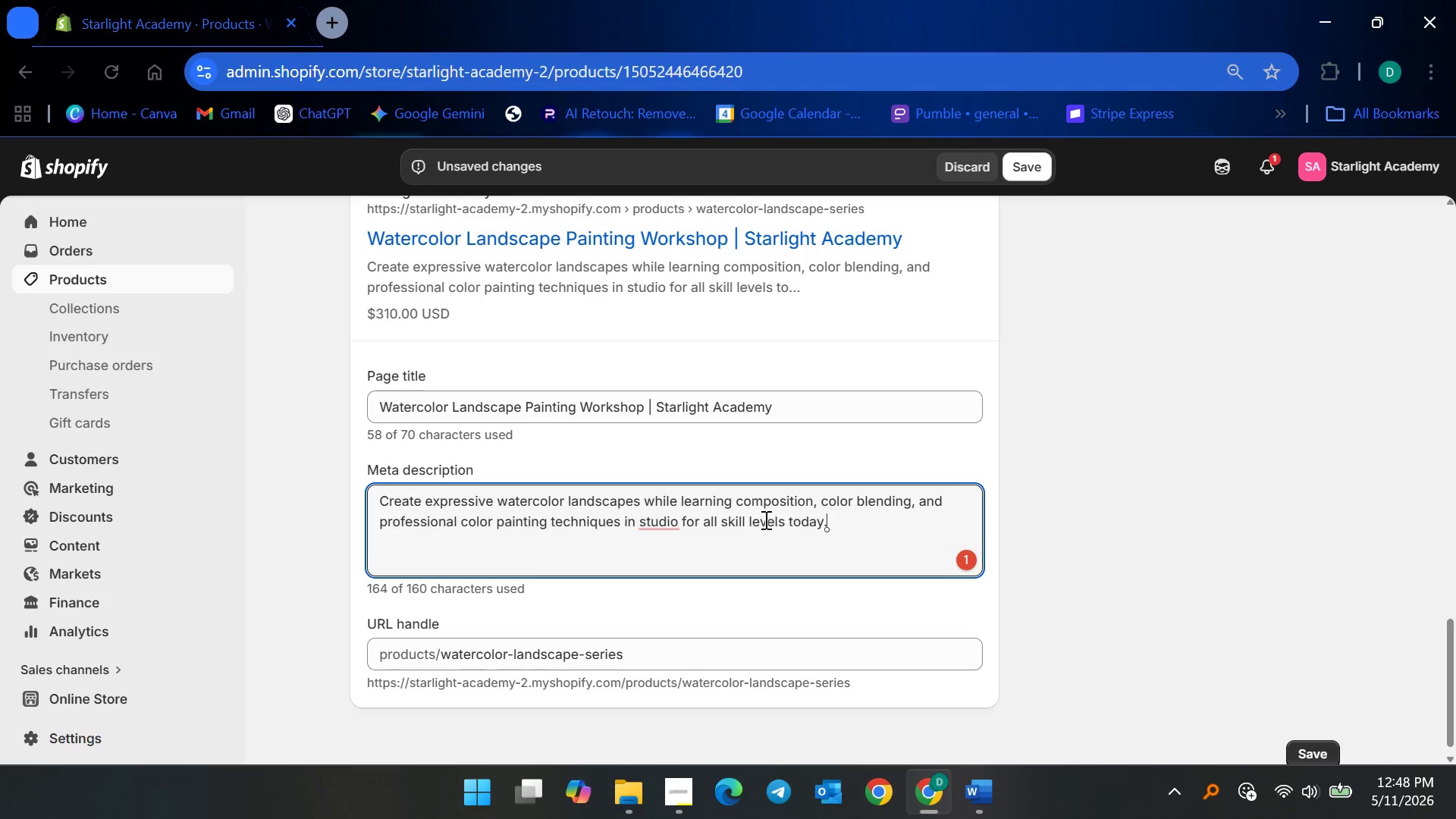 
wait(5.95)
 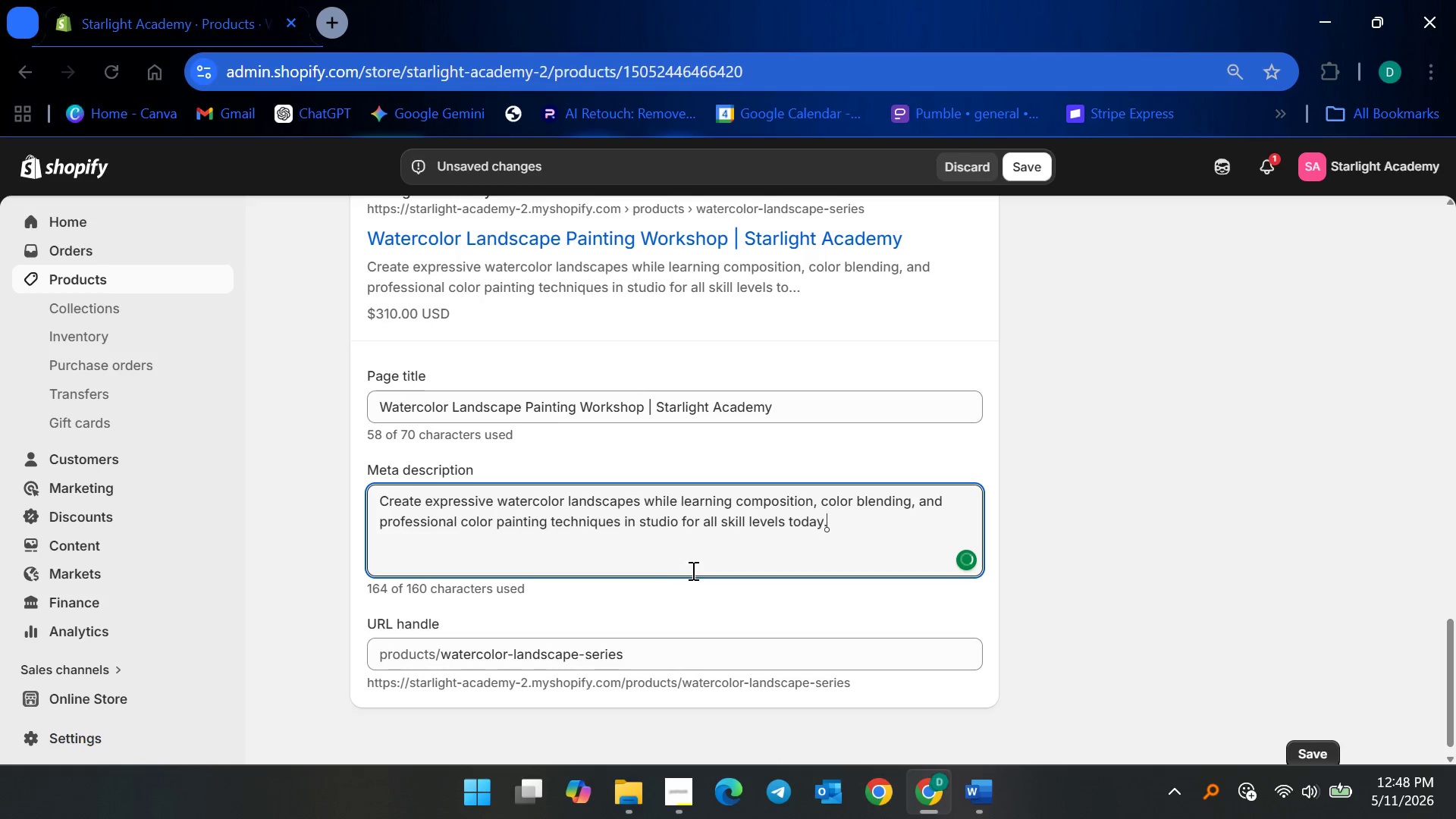 
left_click([417, 527])
 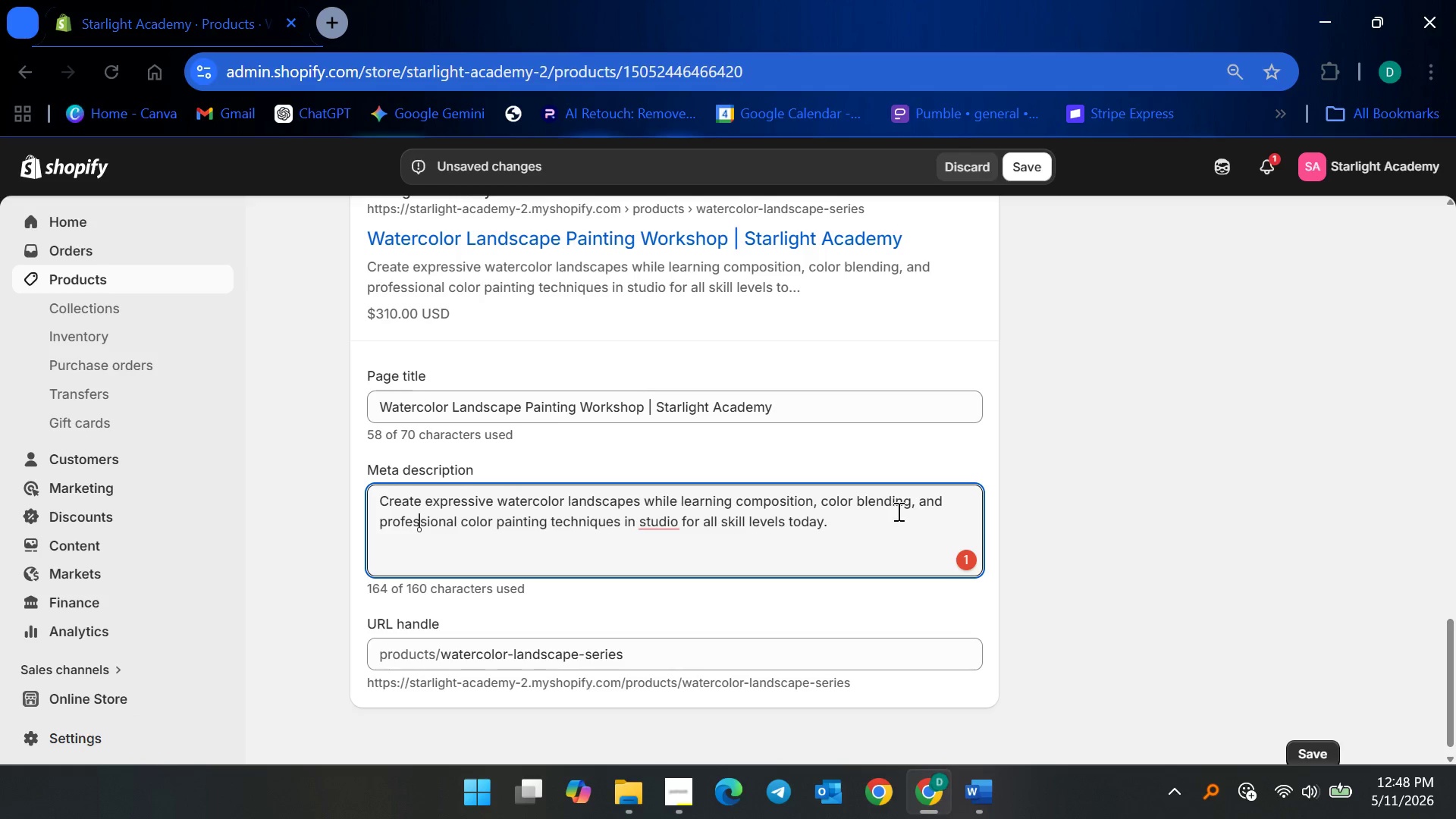 
wait(11.0)
 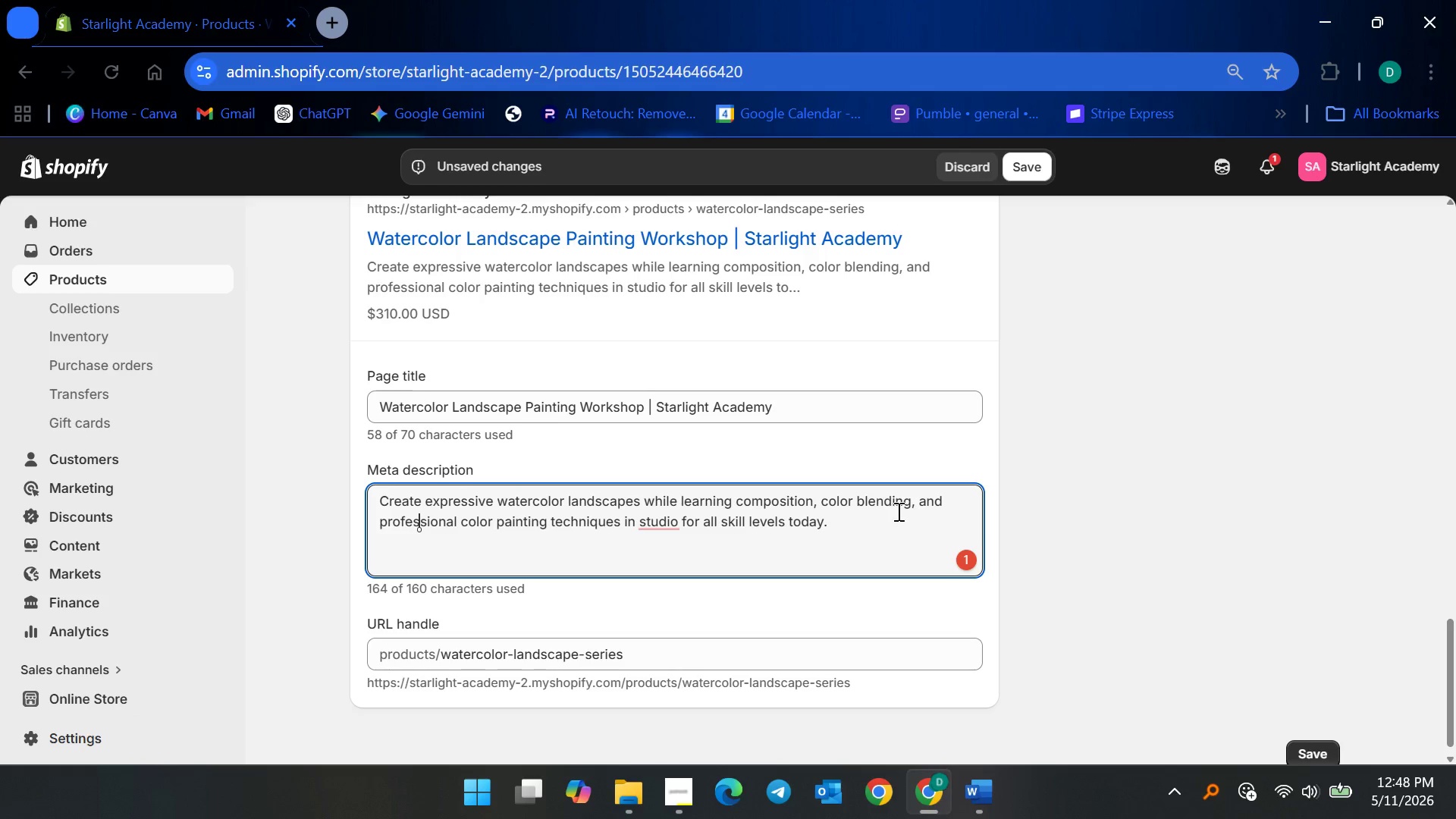 
key(Backspace)
 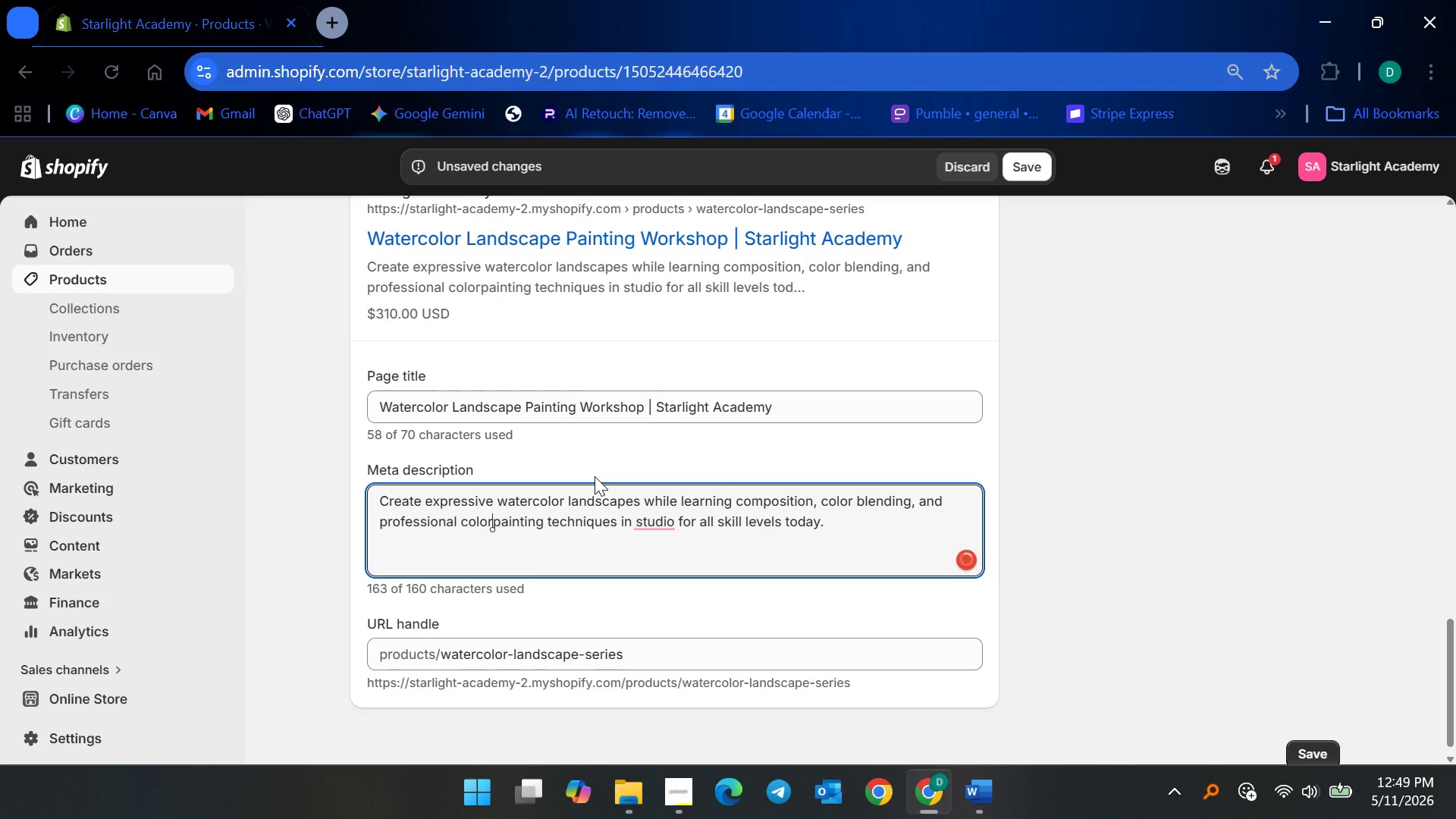 
key(Backspace)
 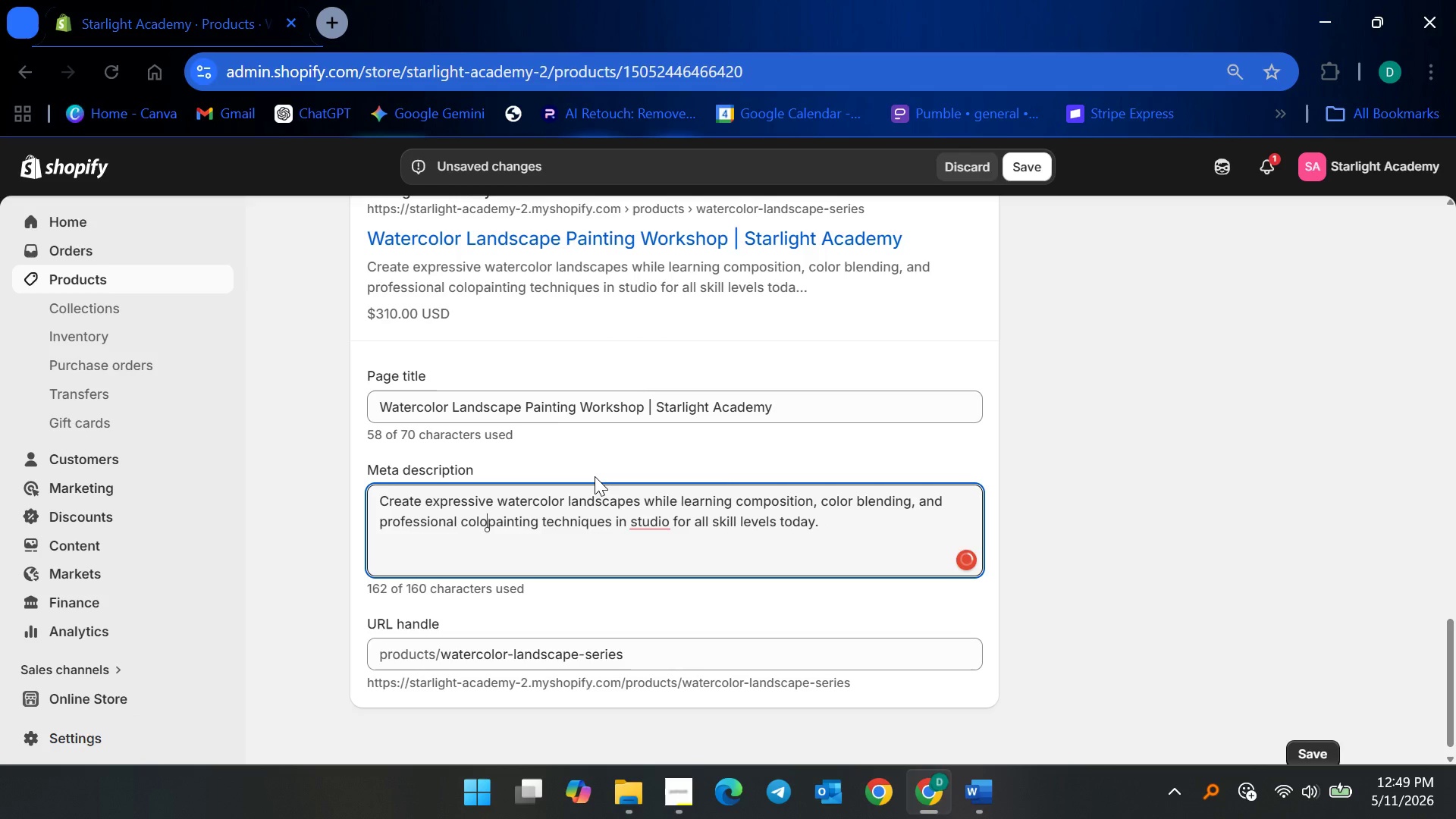 
key(Backspace)
 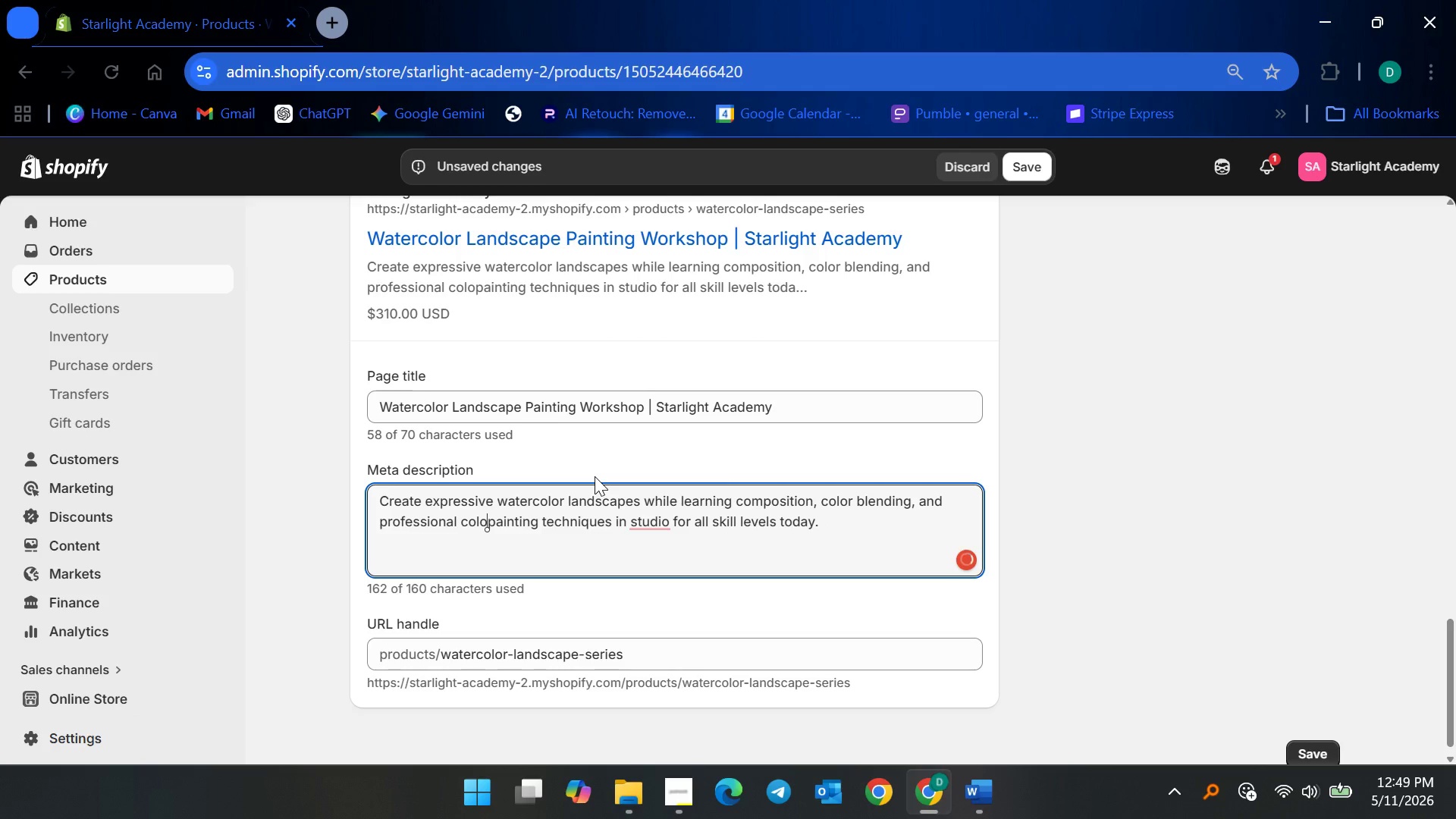 
key(Backspace)
 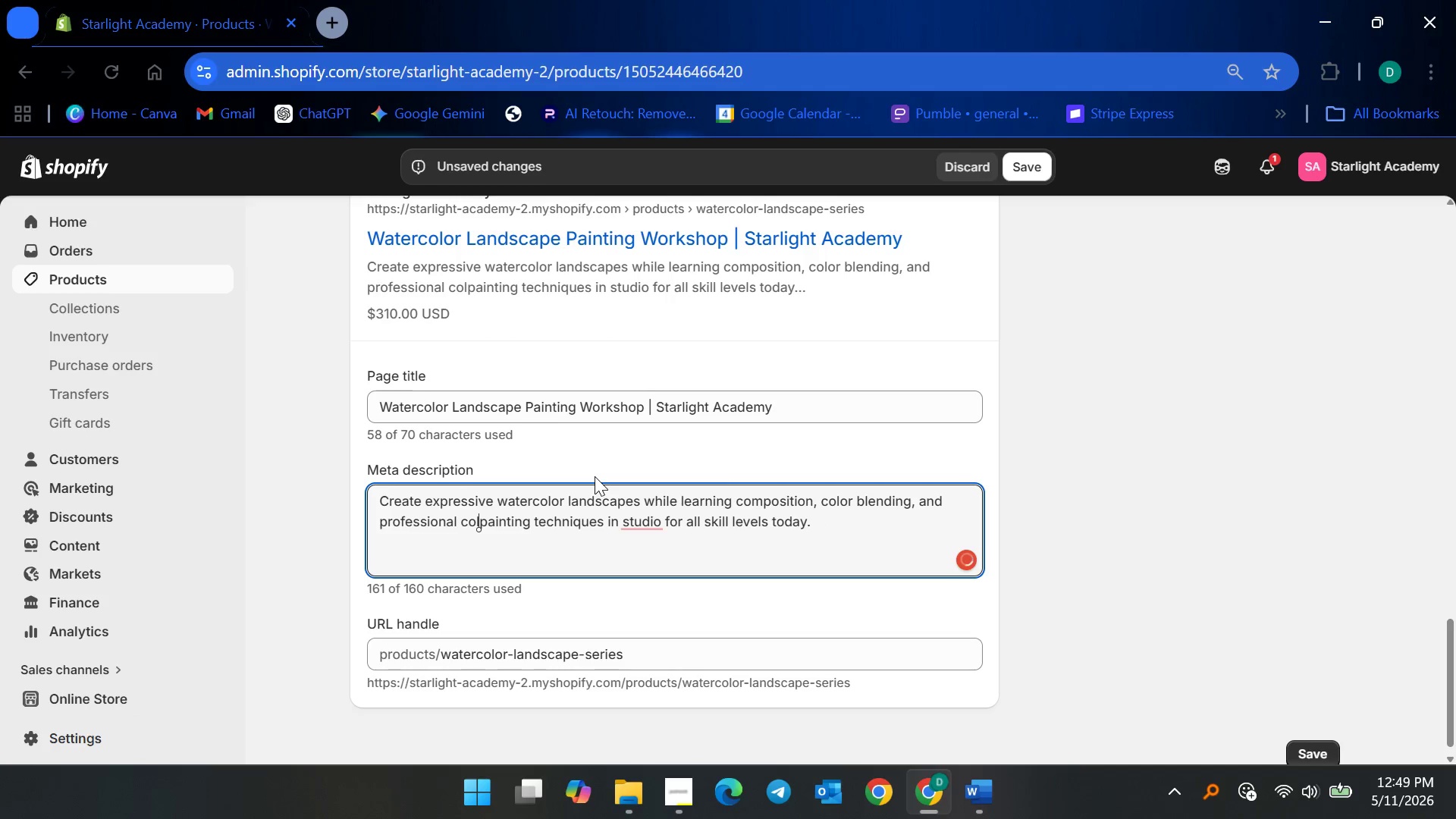 
key(Backspace)
 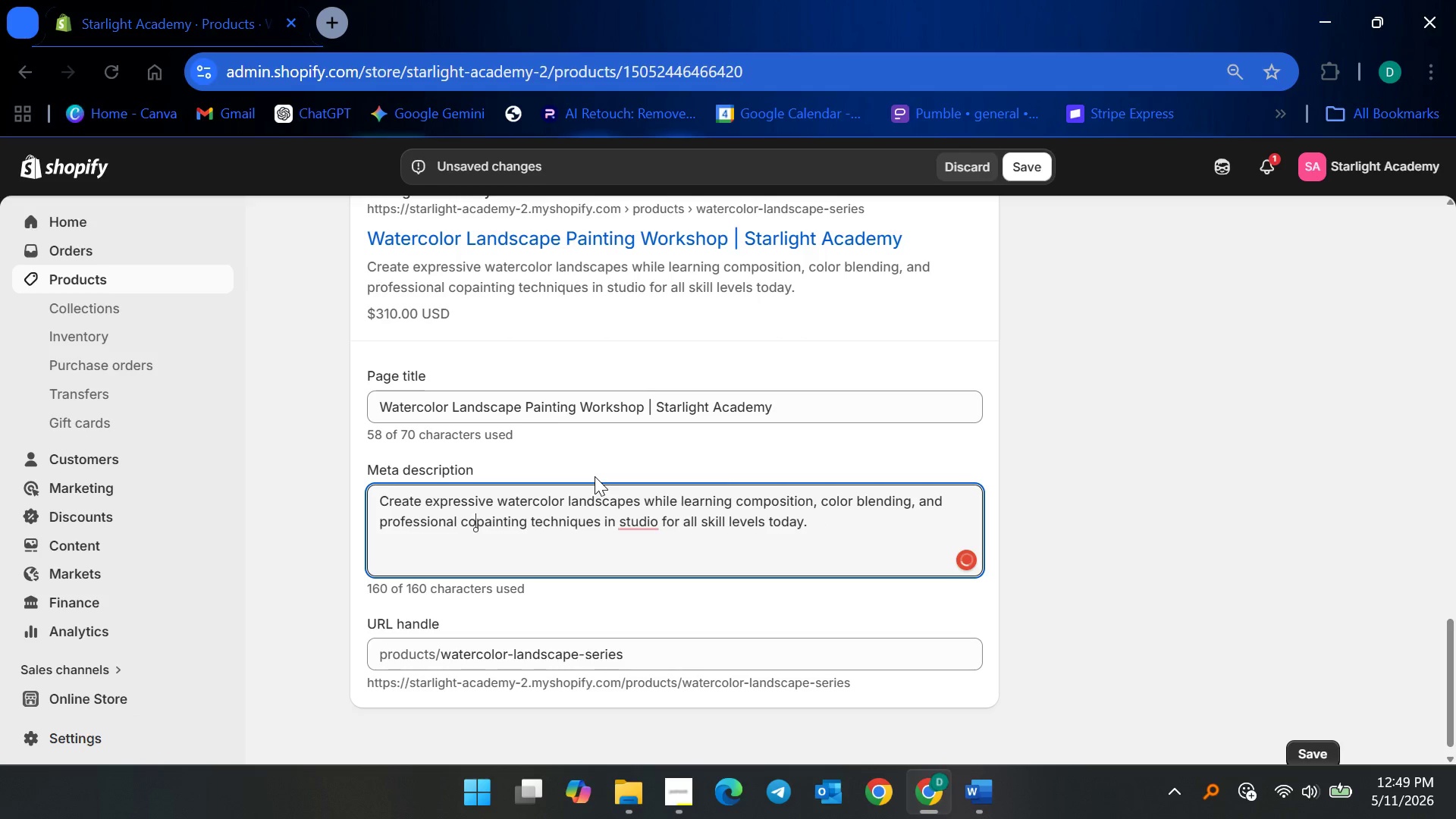 
key(Backspace)
 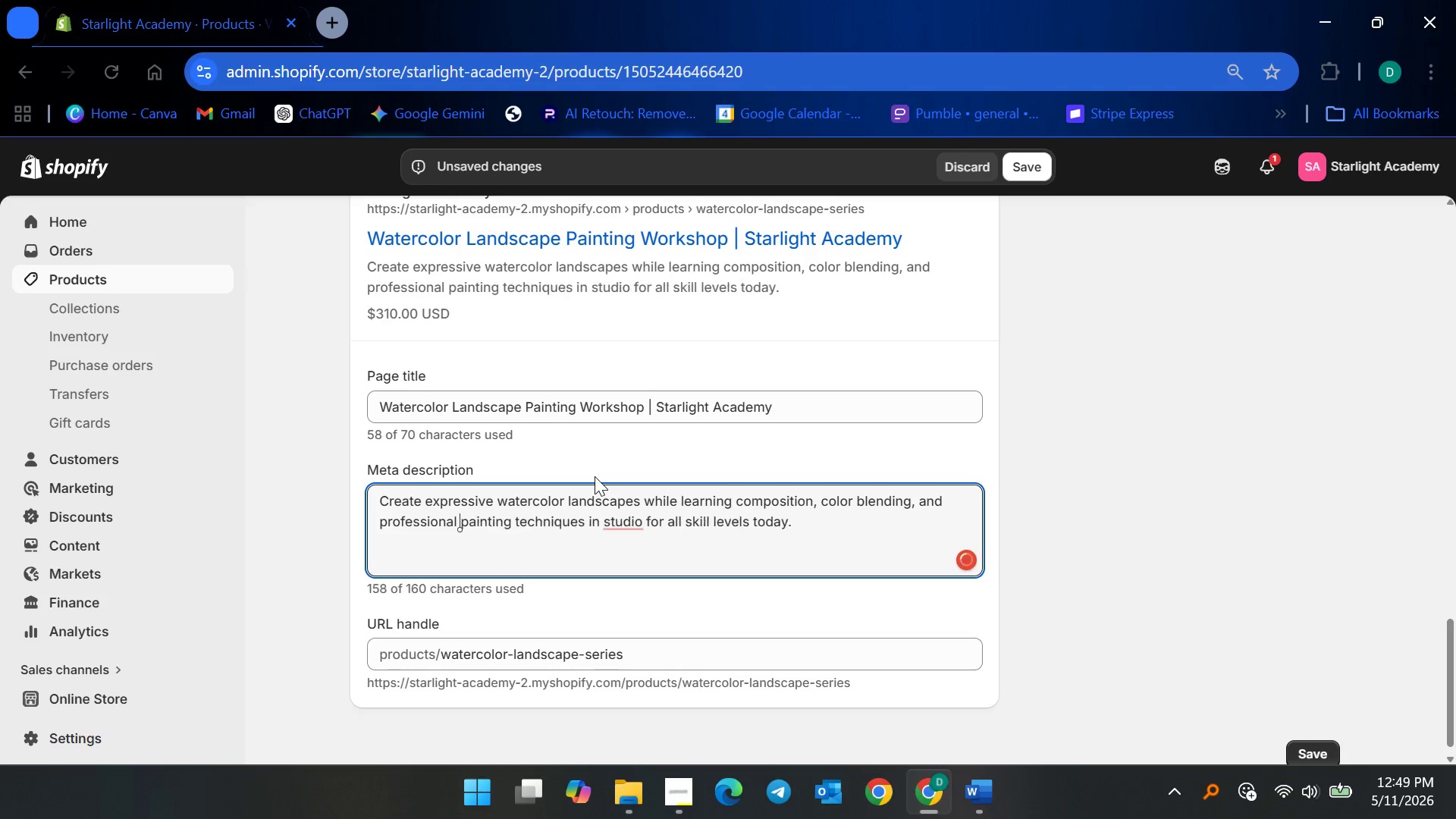 
key(Backspace)
 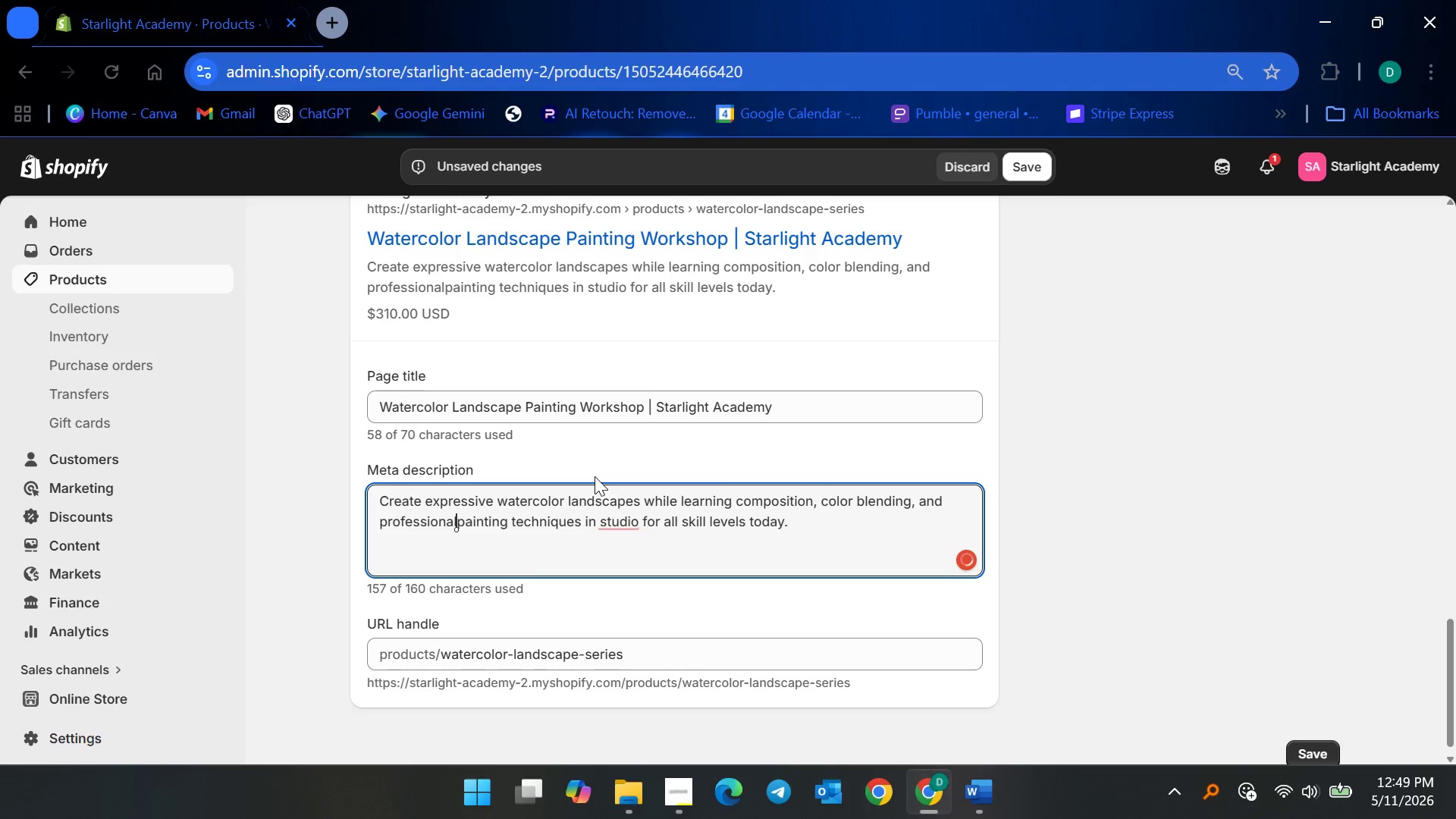 
key(Space)
 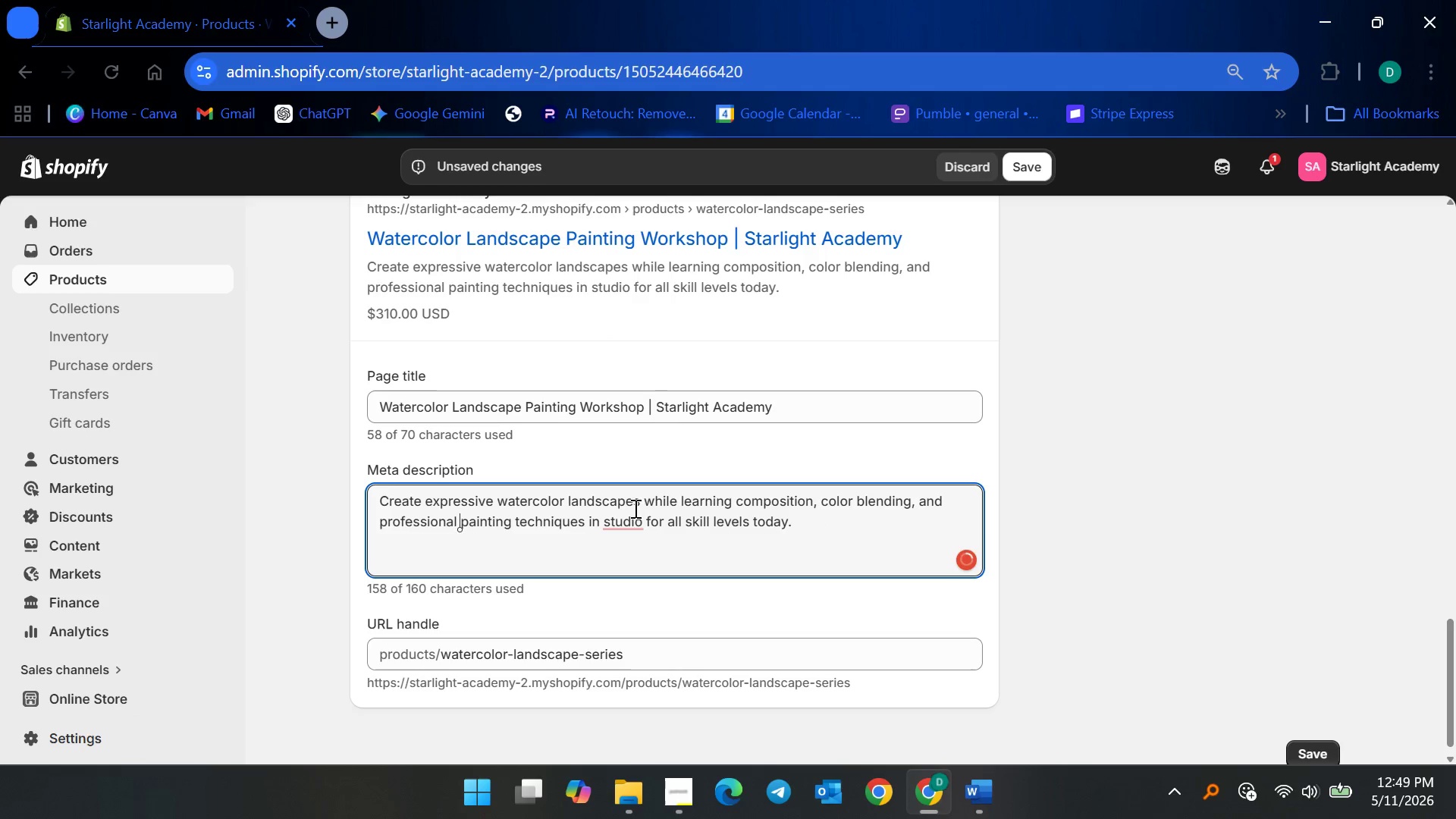 
left_click([636, 513])
 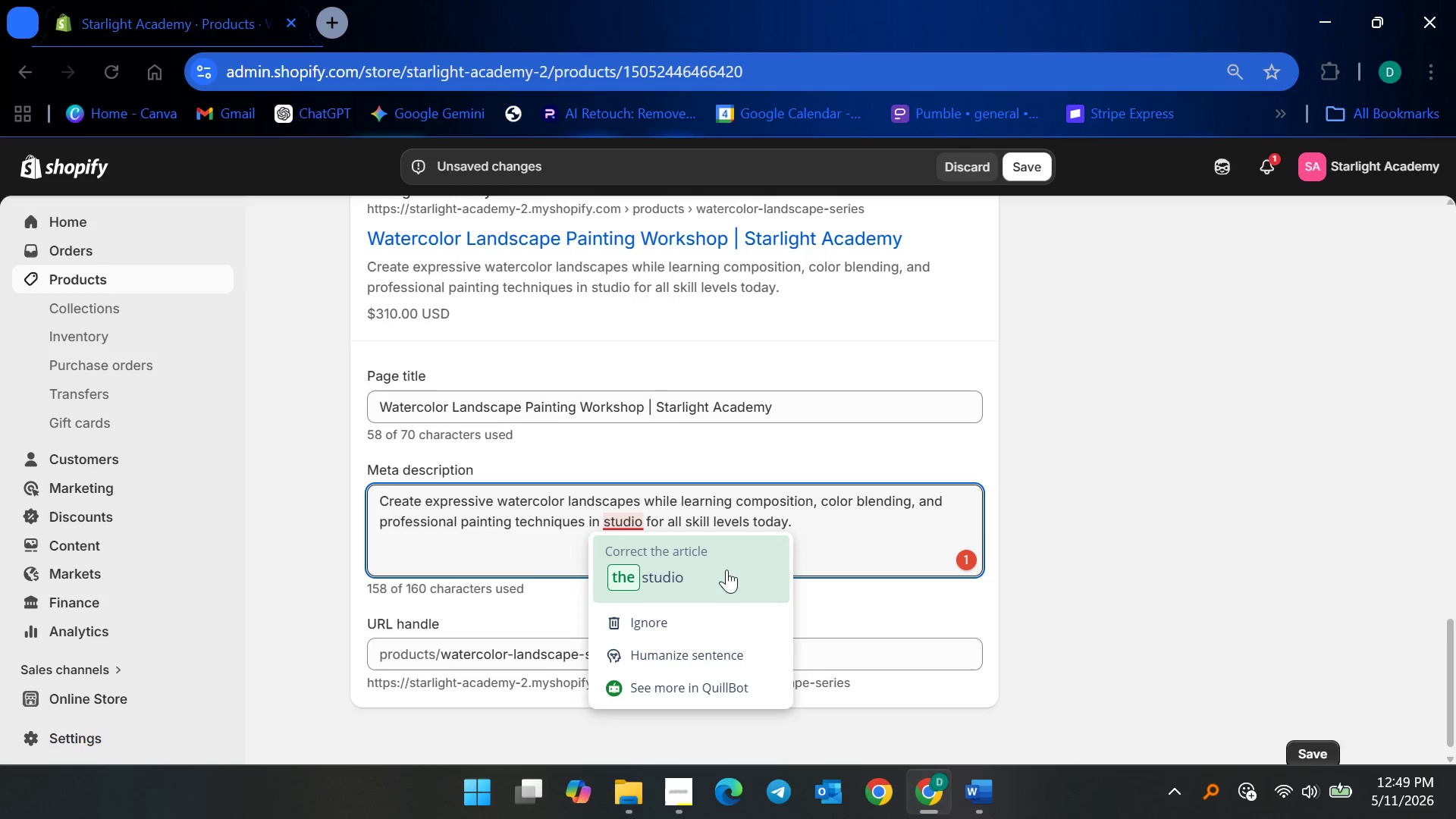 
left_click([830, 540])
 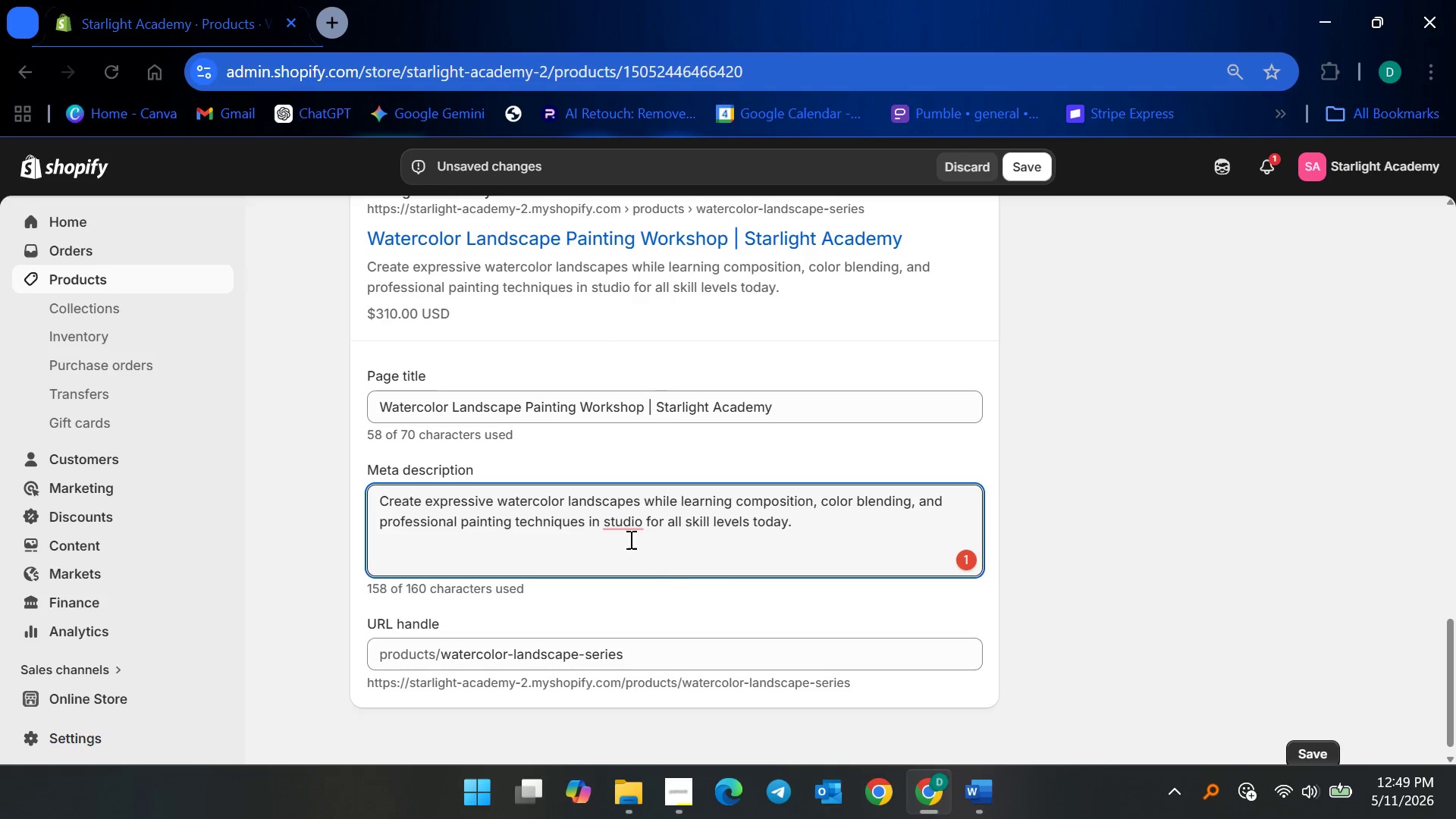 
left_click([618, 526])
 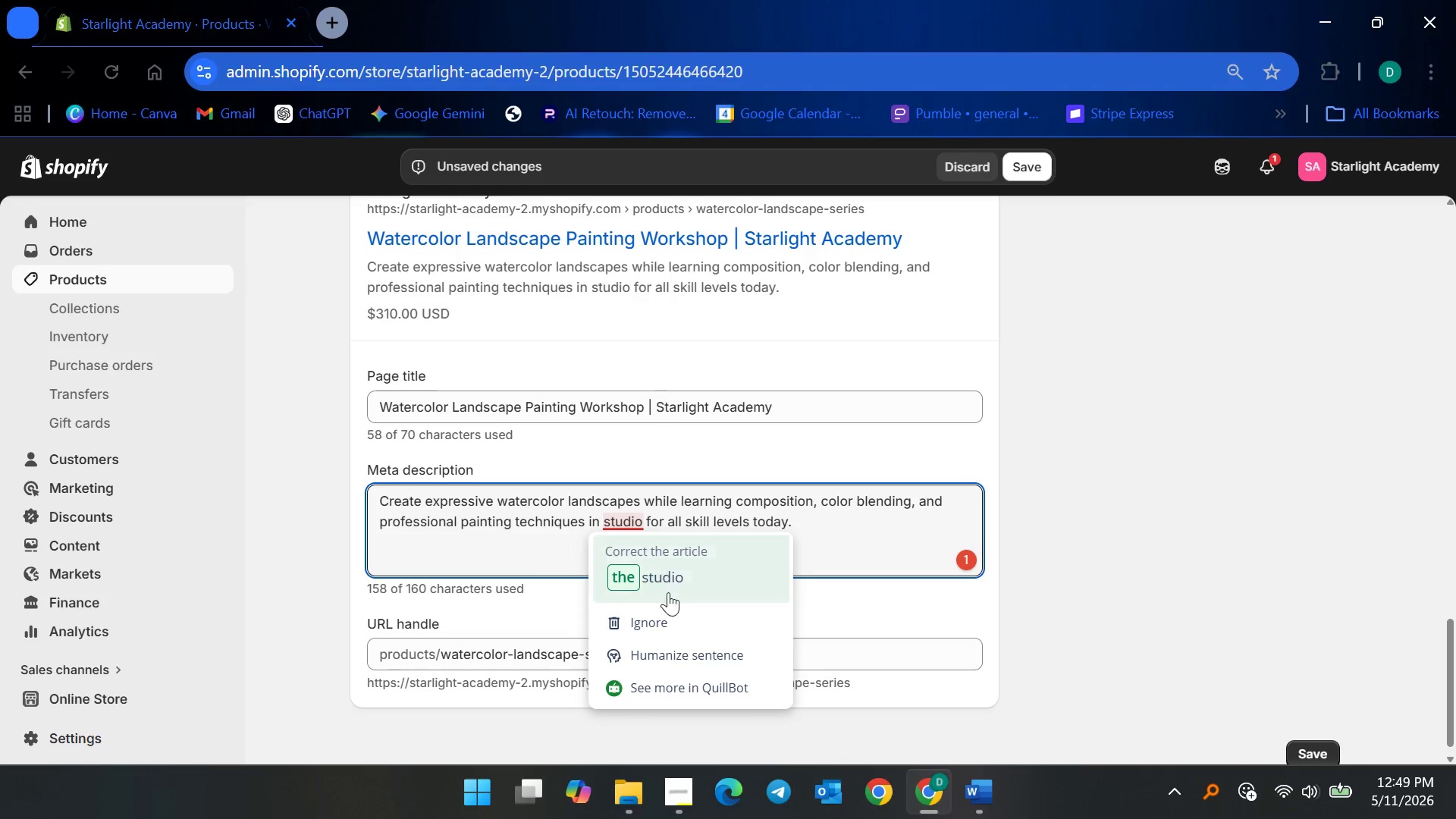 
left_click([686, 616])
 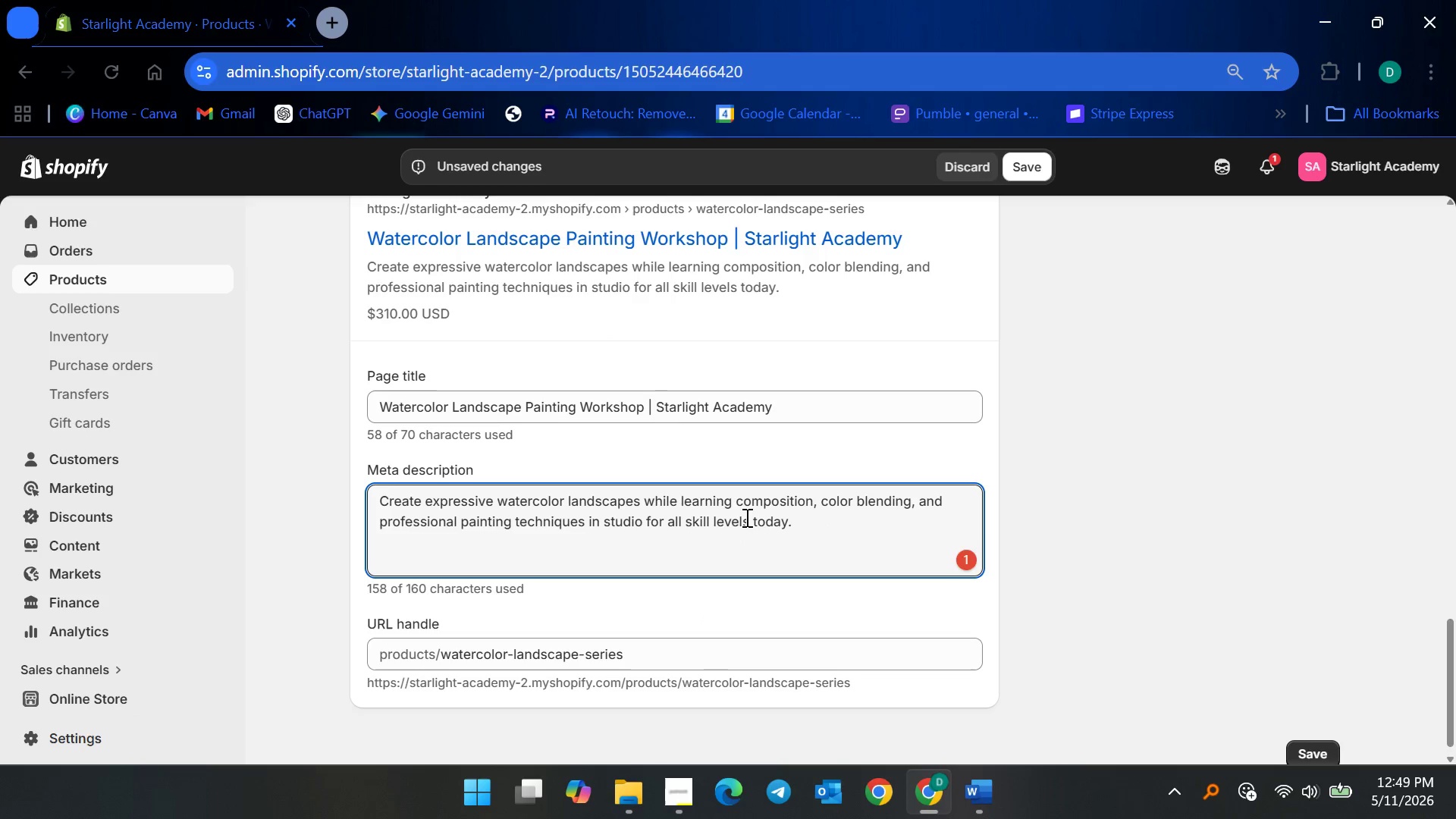 
left_click([745, 517])
 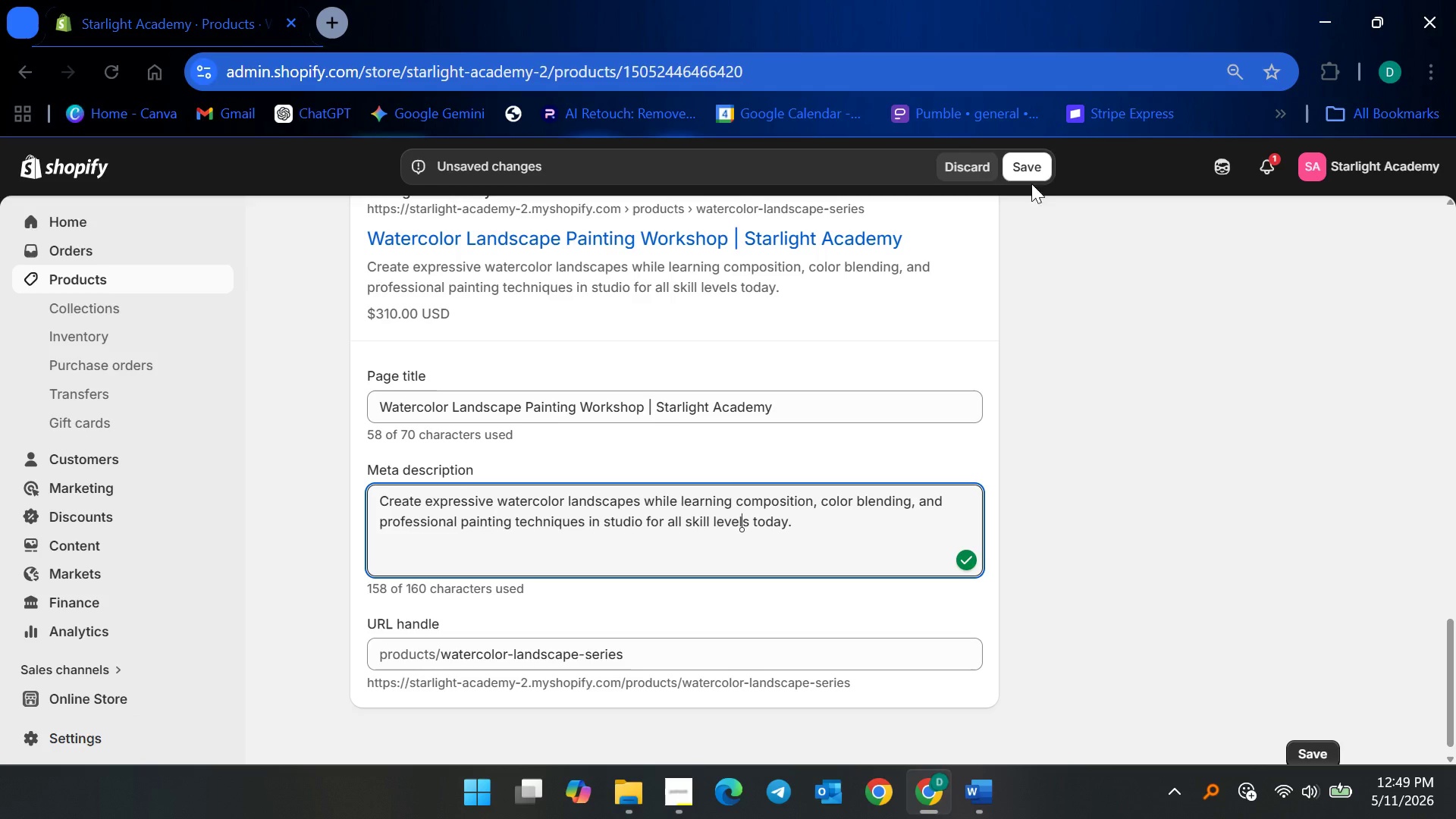 
left_click([1035, 166])
 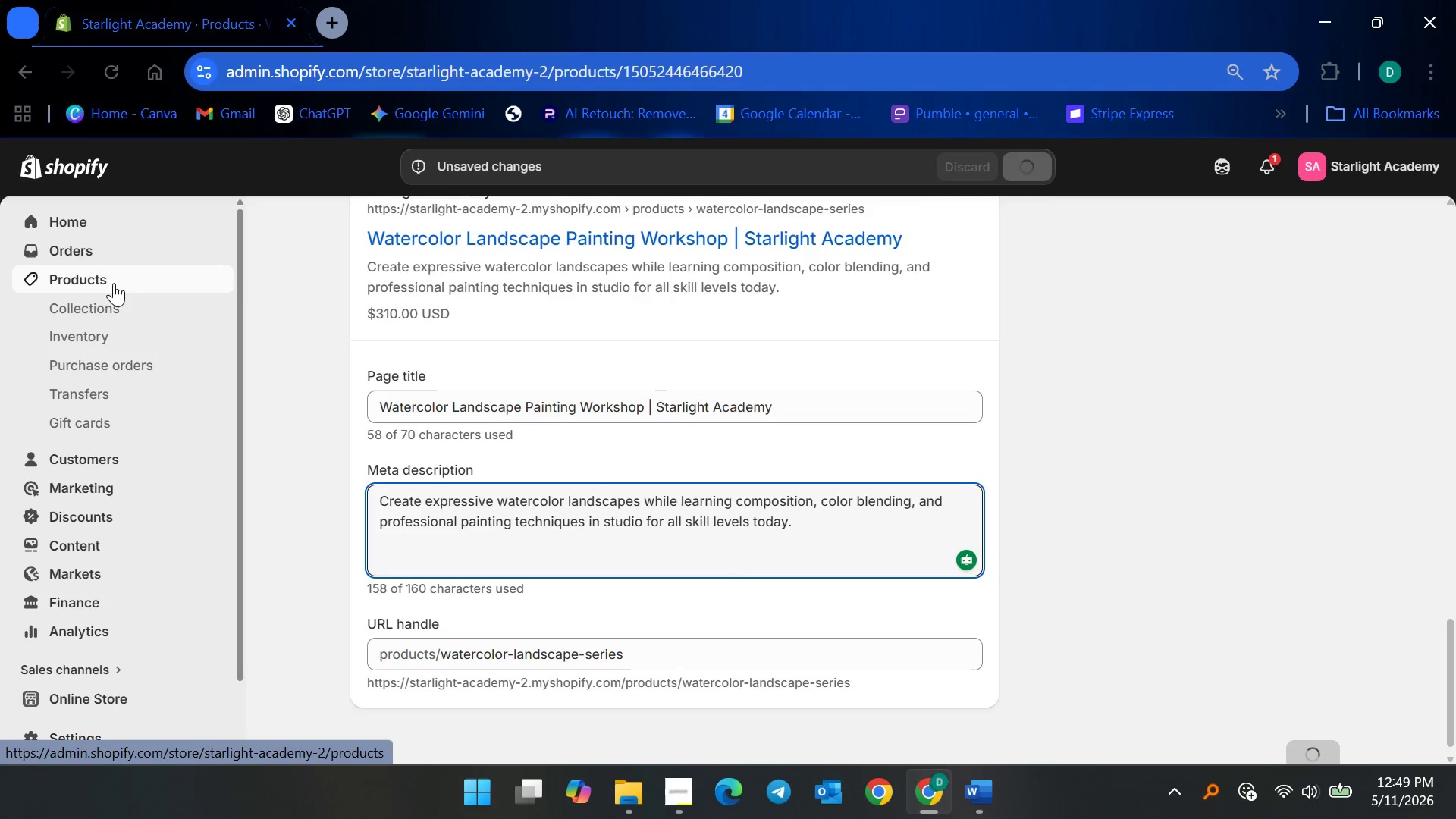 
left_click([114, 283])
 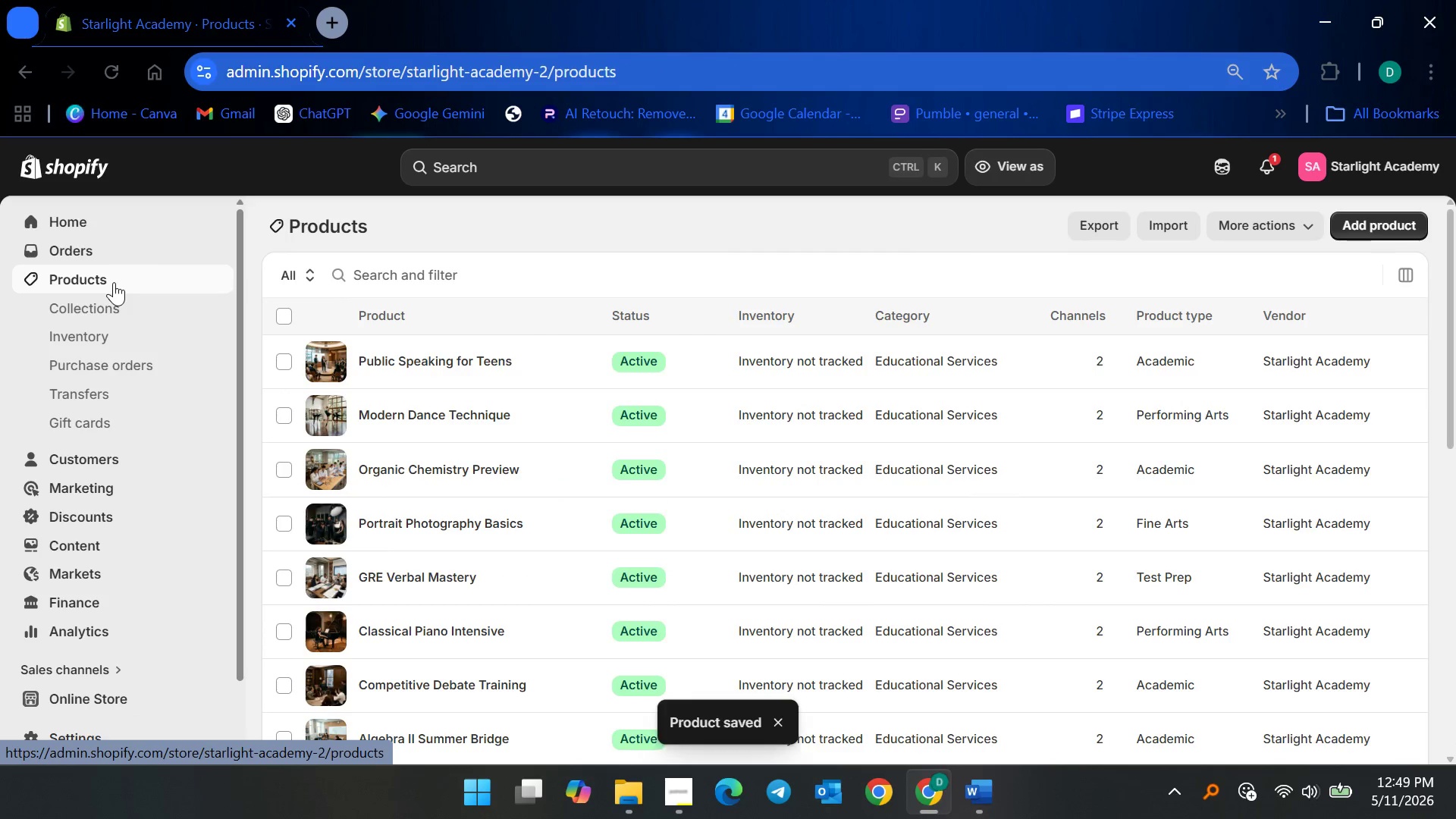 
scroll: coordinate [577, 605], scroll_direction: down, amount: 8.0
 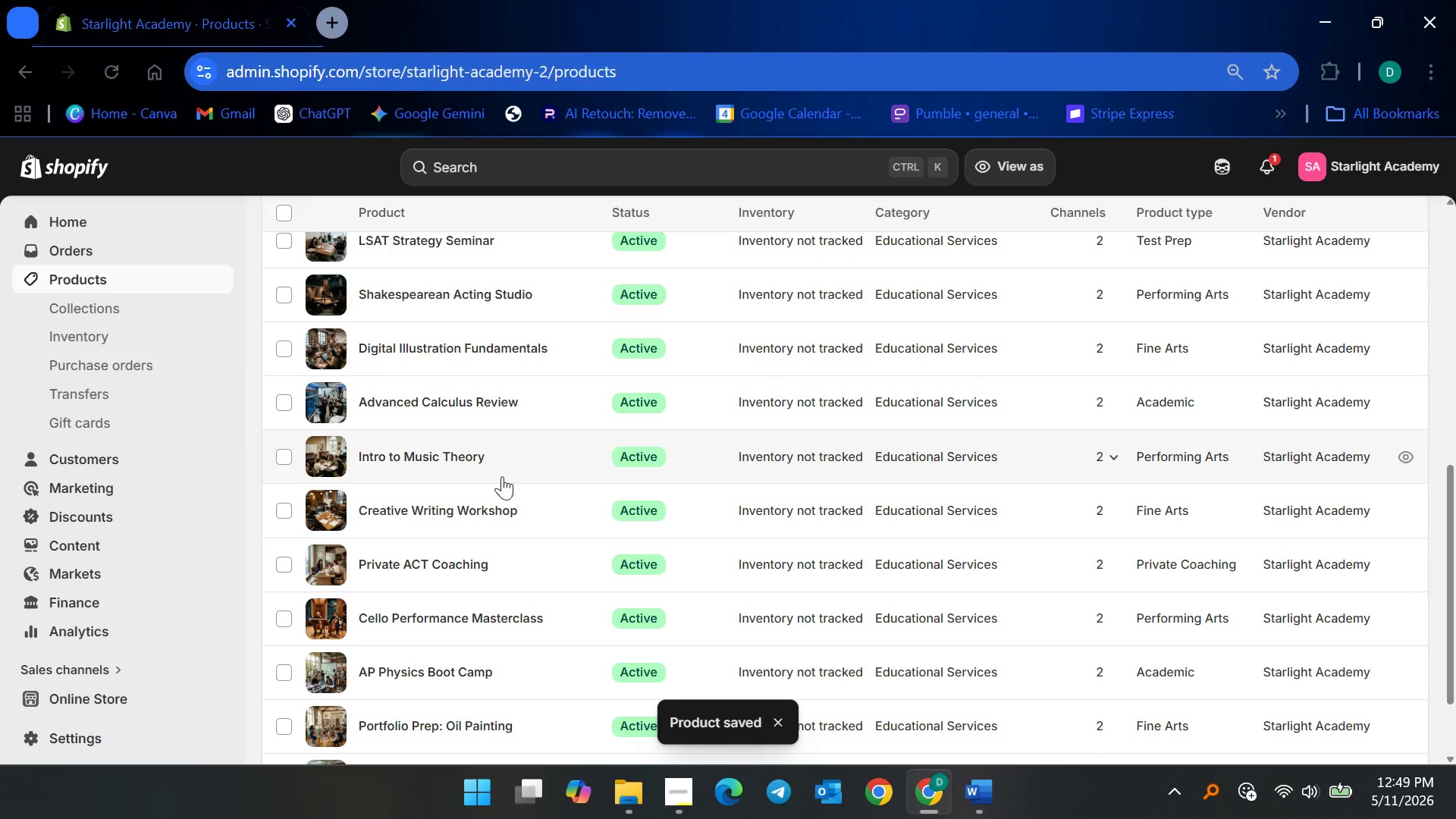 
scroll: coordinate [485, 553], scroll_direction: up, amount: 3.0
 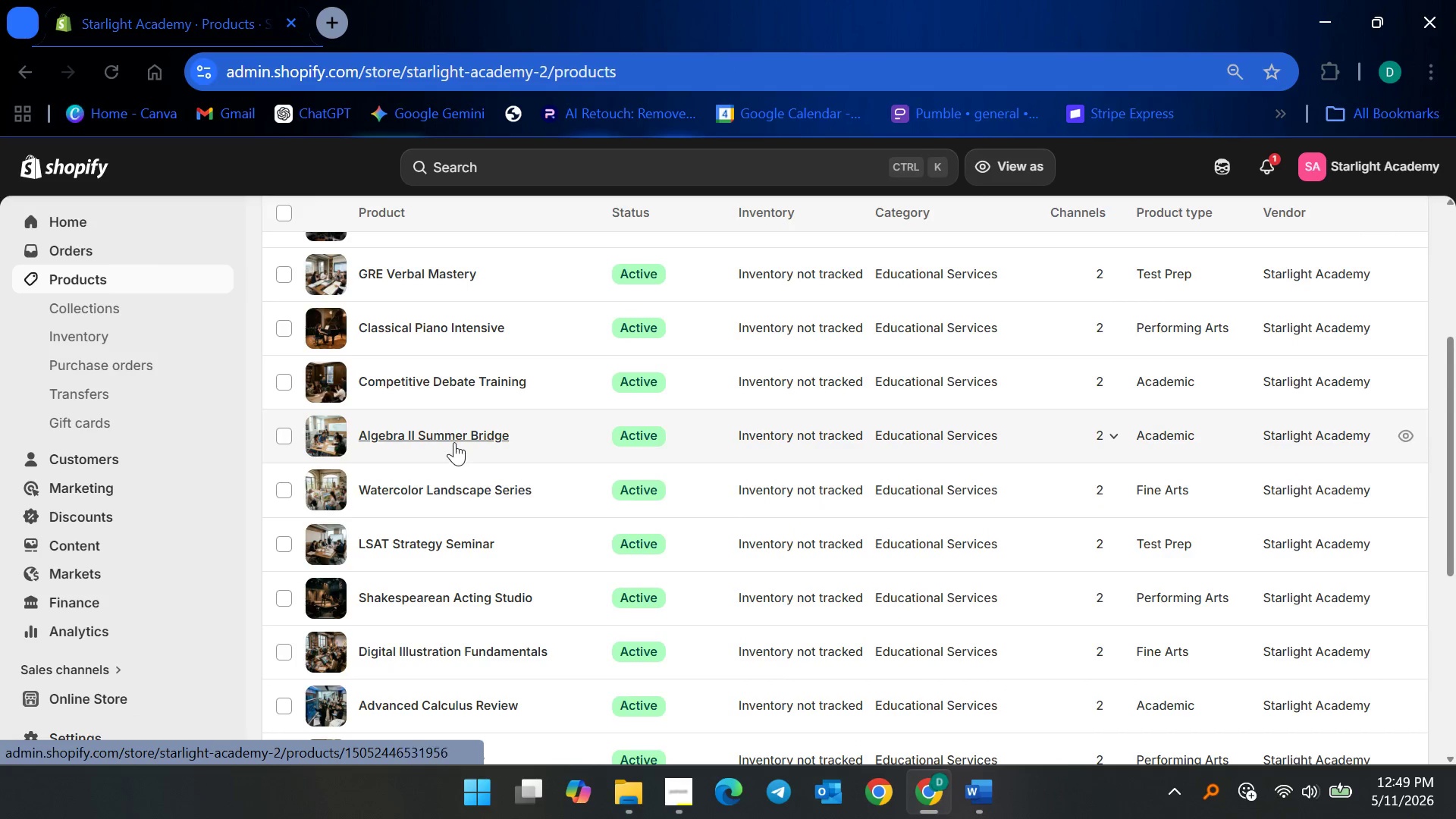 
left_click([454, 441])
 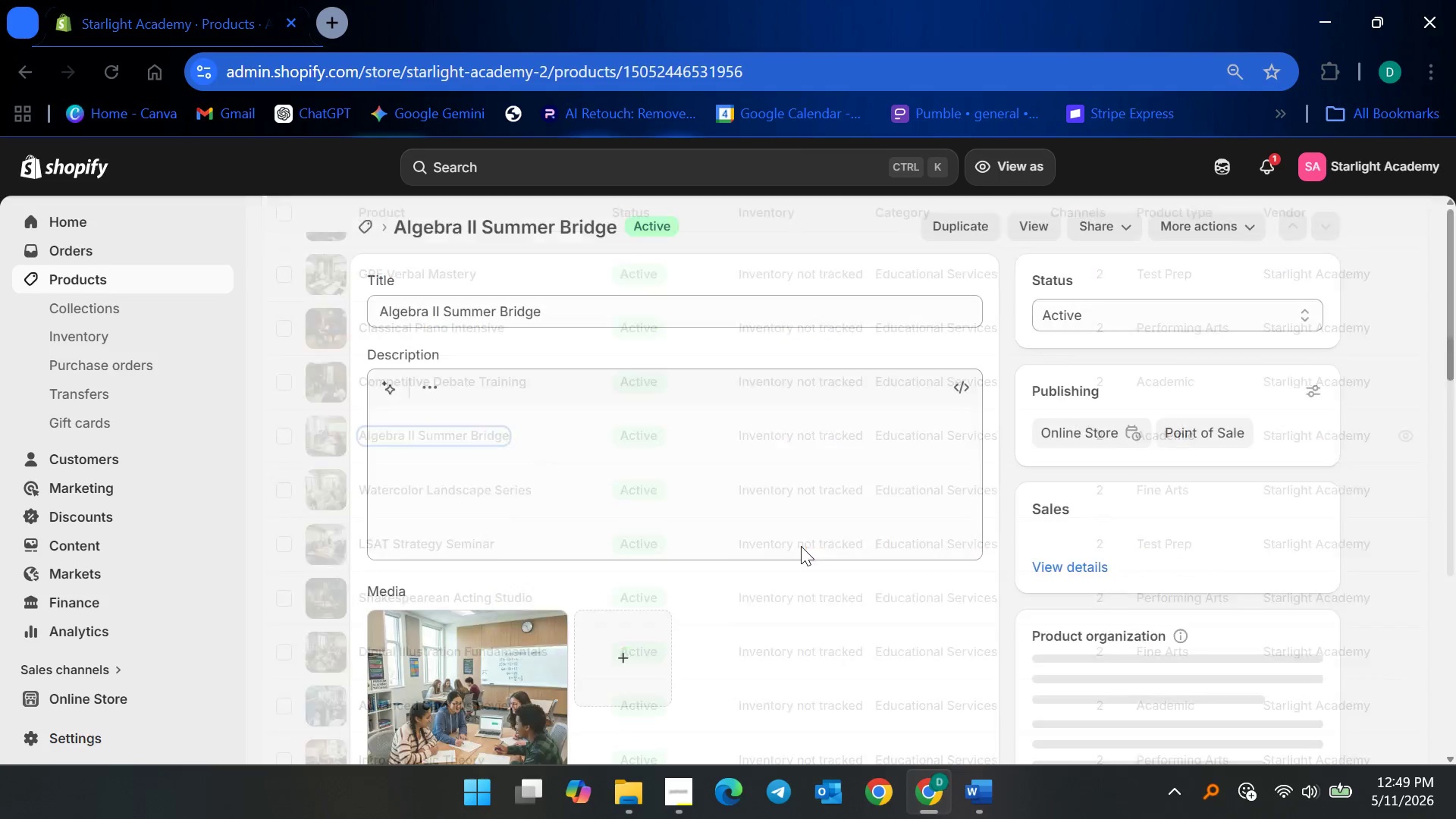 
scroll: coordinate [704, 560], scroll_direction: down, amount: 38.0
 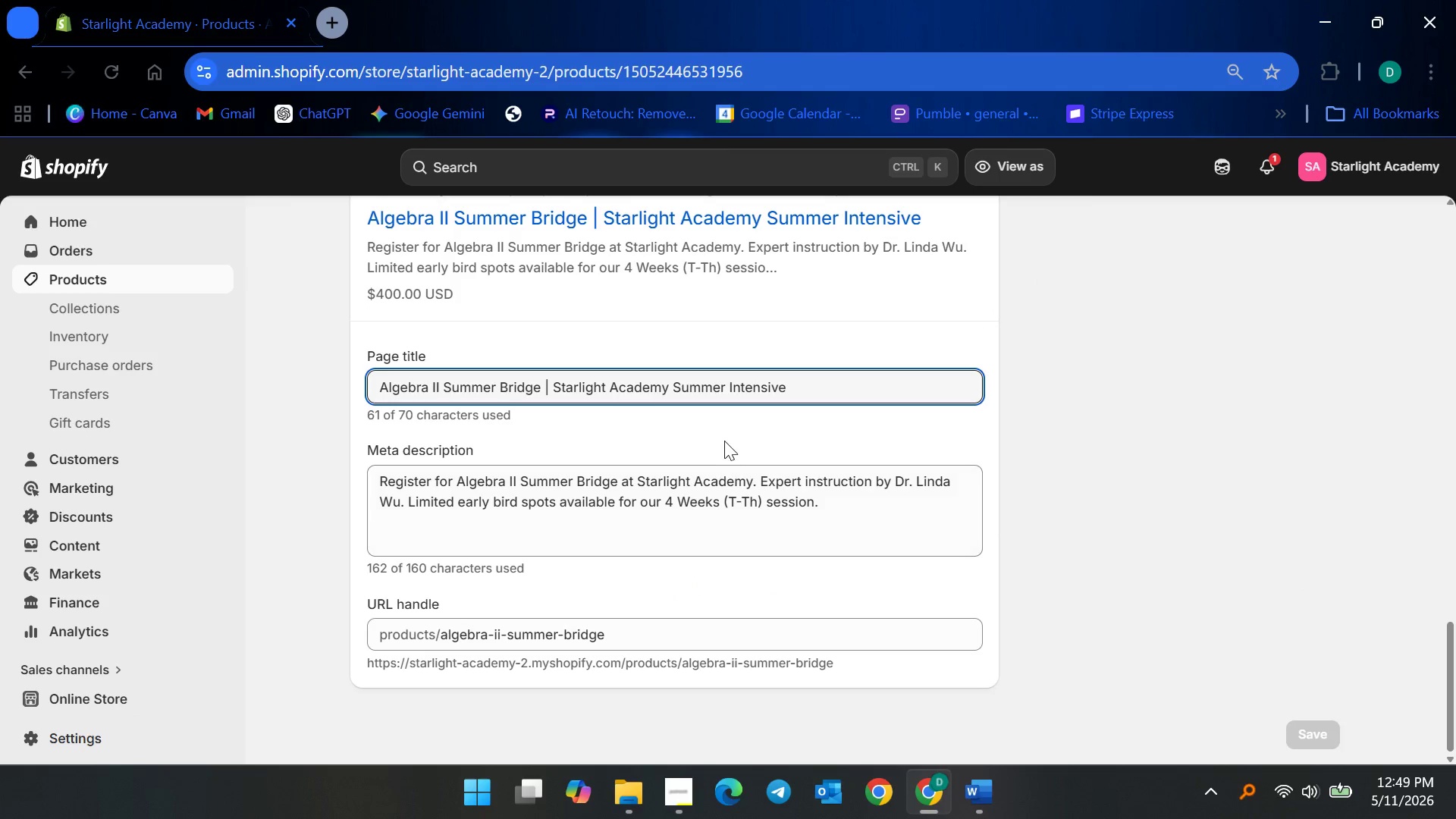 
left_click([742, 392])
 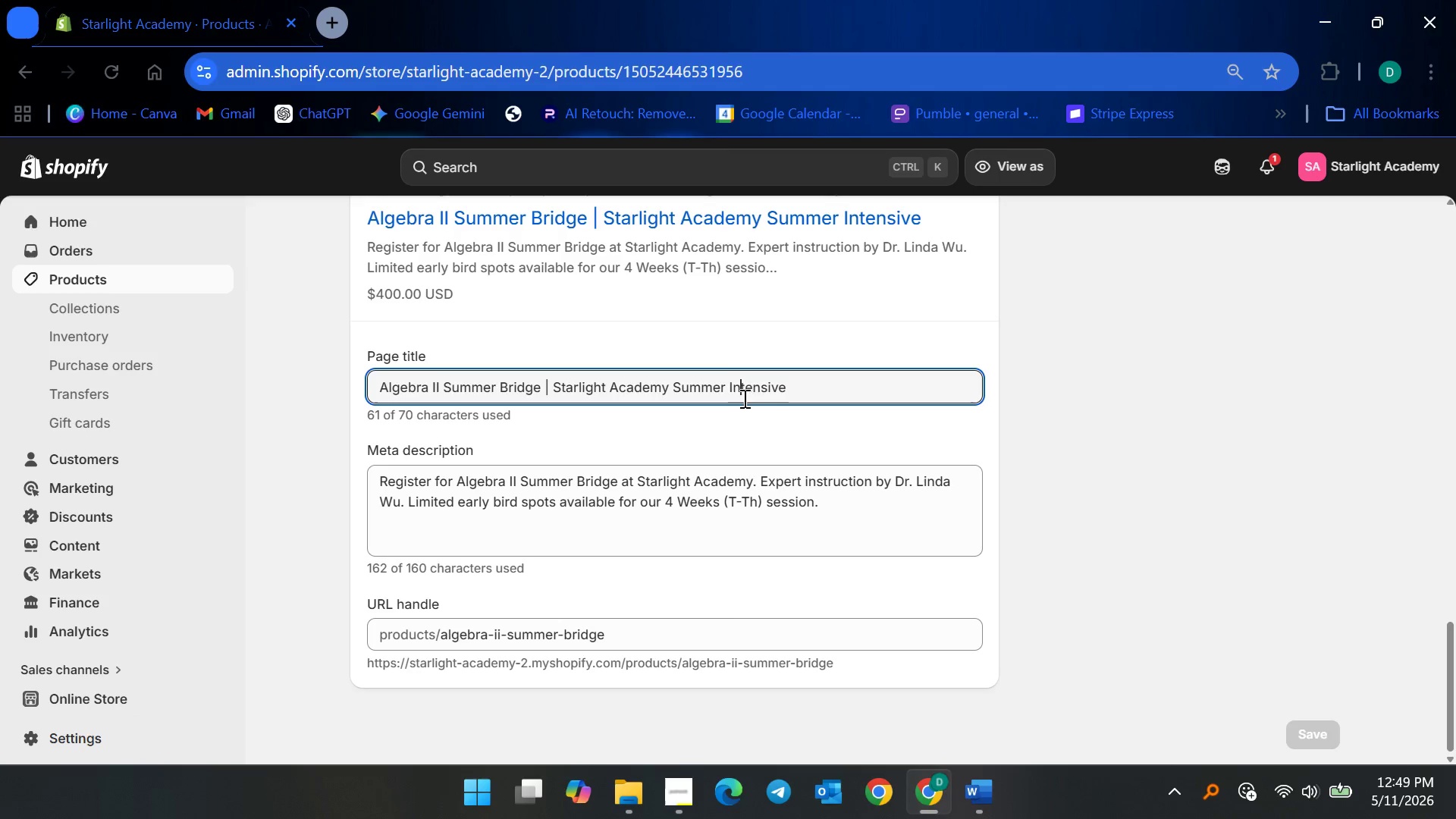 
wait(7.67)
 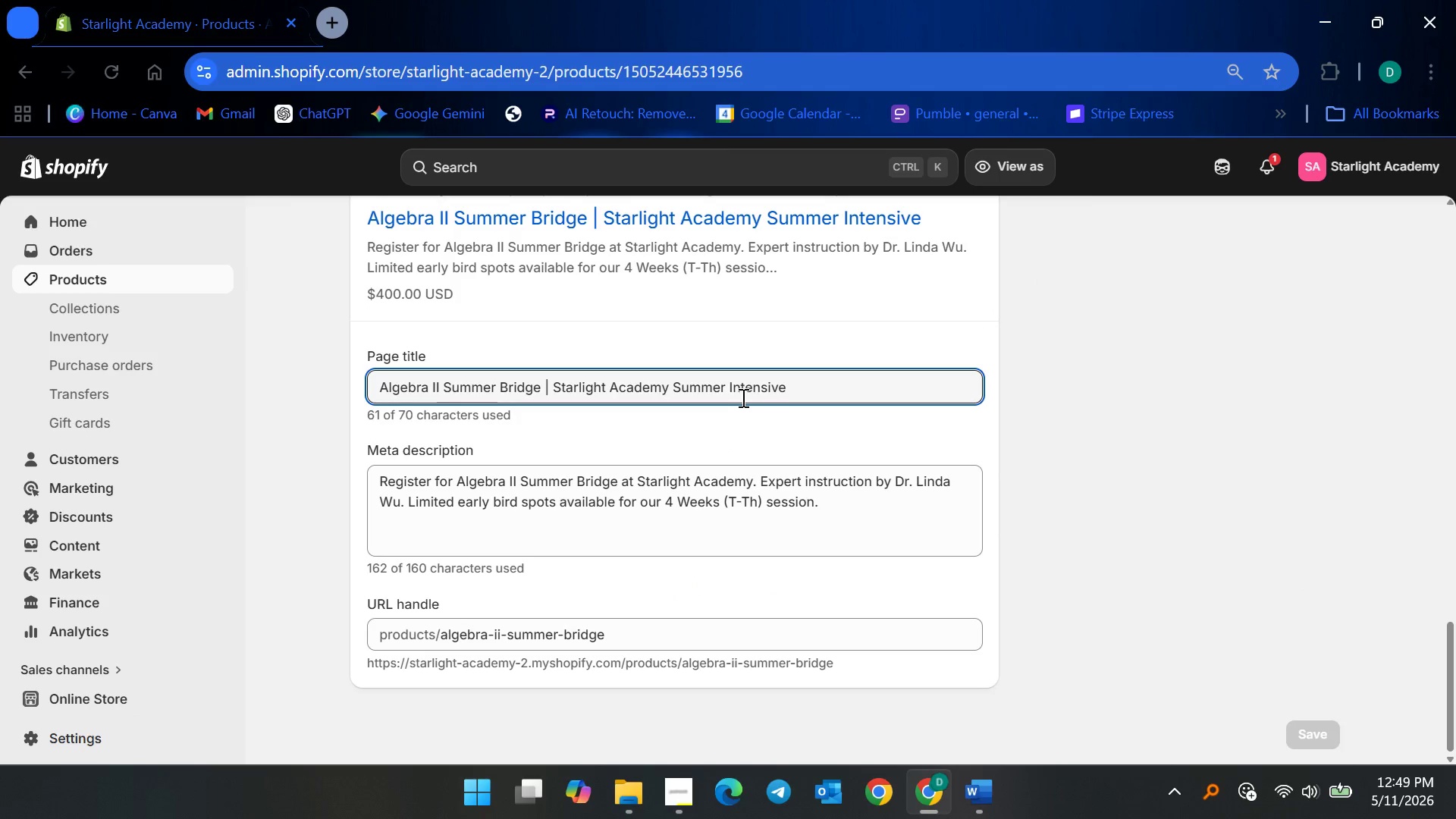 
left_click_drag(start_coordinate=[859, 386], to_coordinate=[546, 403])
 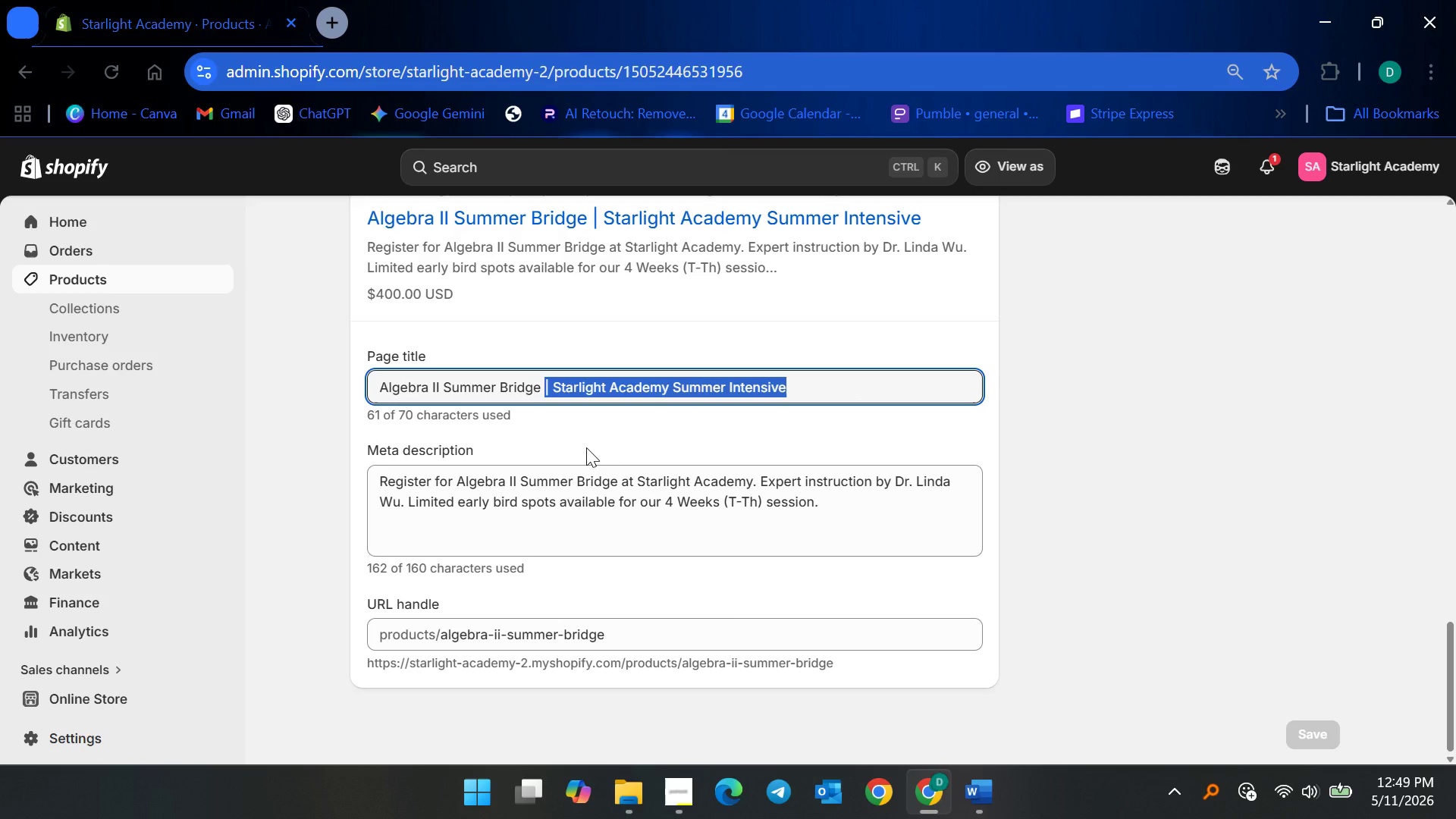 
type(Math Program | )
 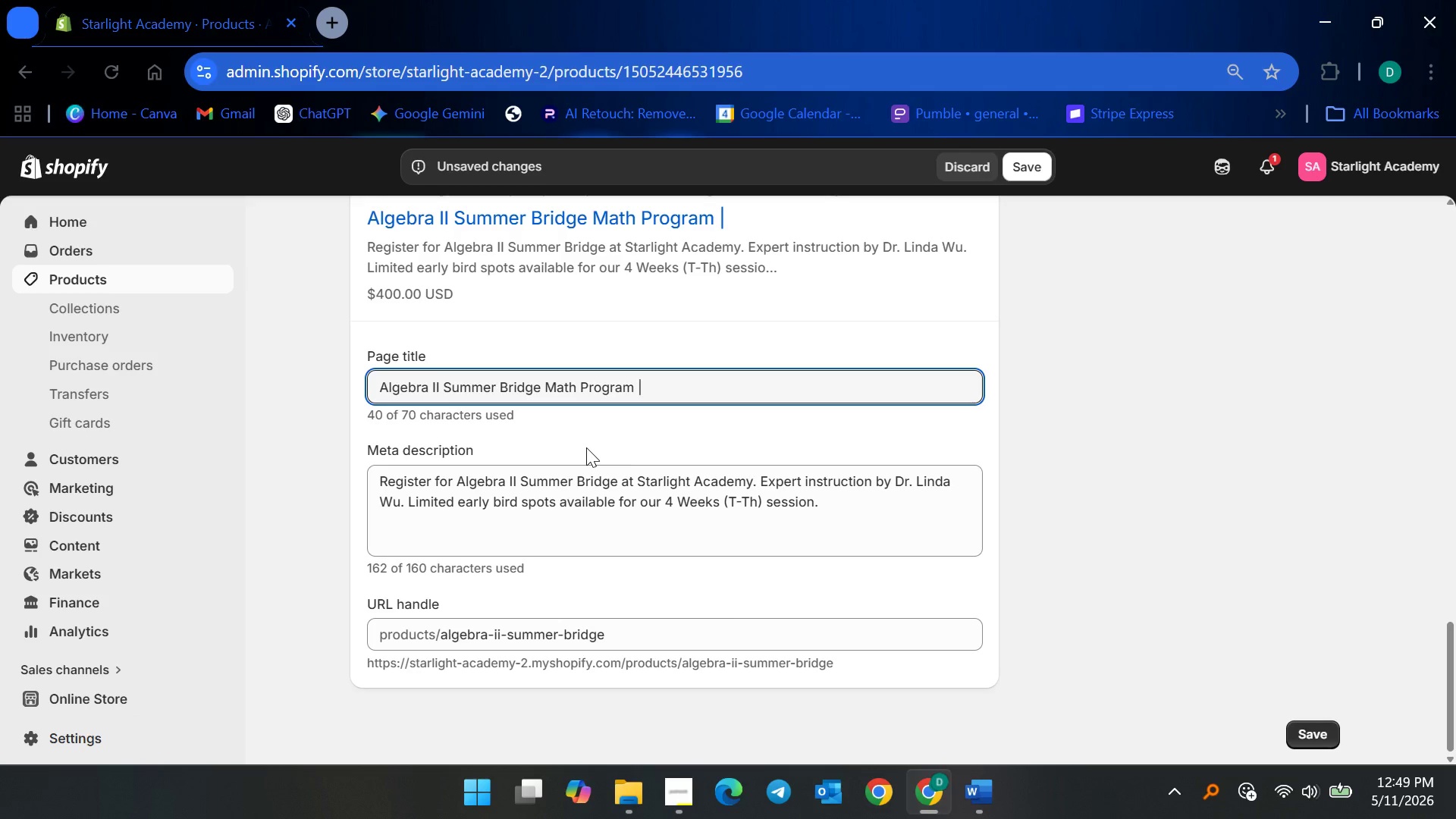 
type(Starlight Academy)
 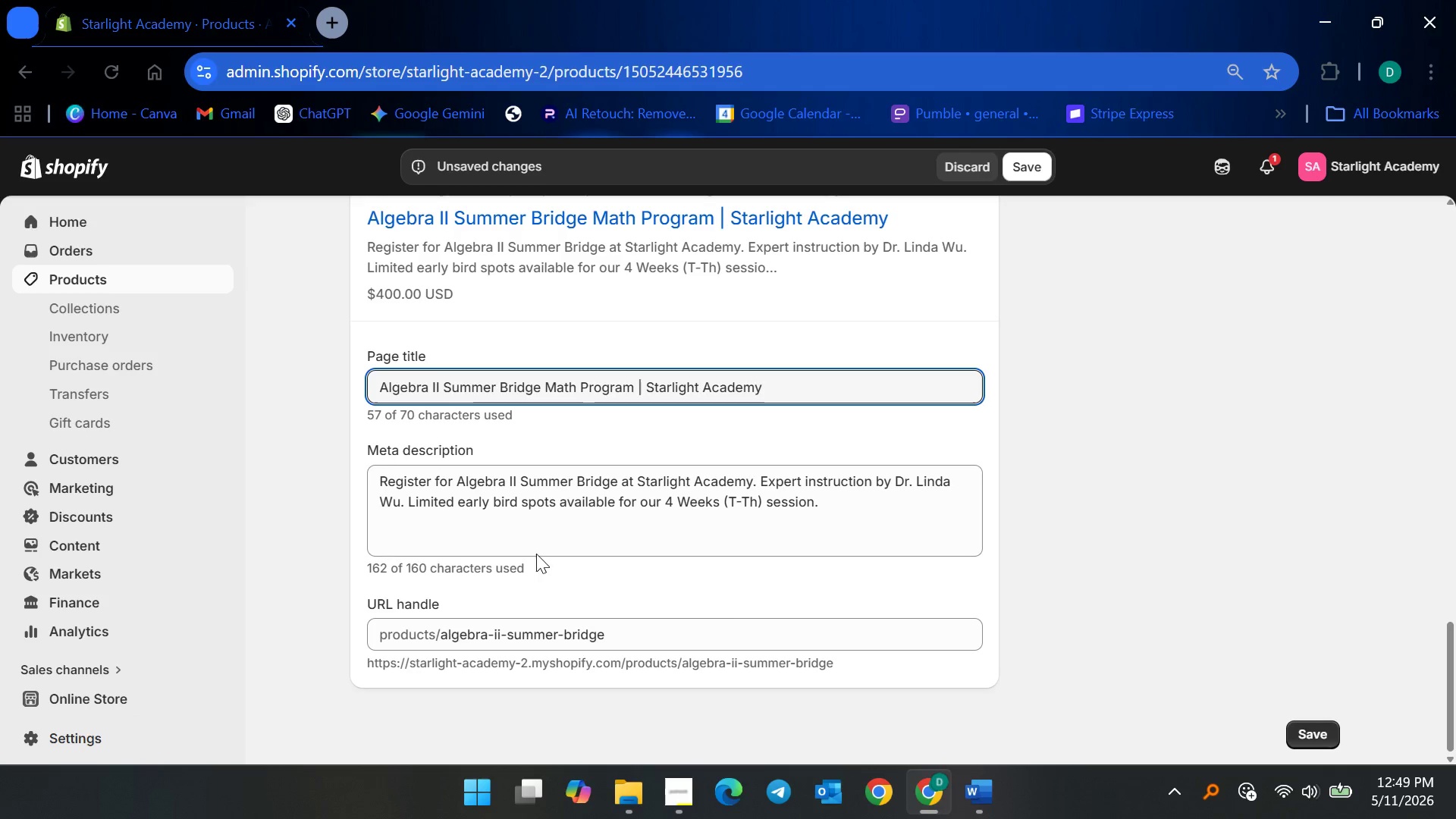 
left_click_drag(start_coordinate=[528, 536], to_coordinate=[532, 539])
 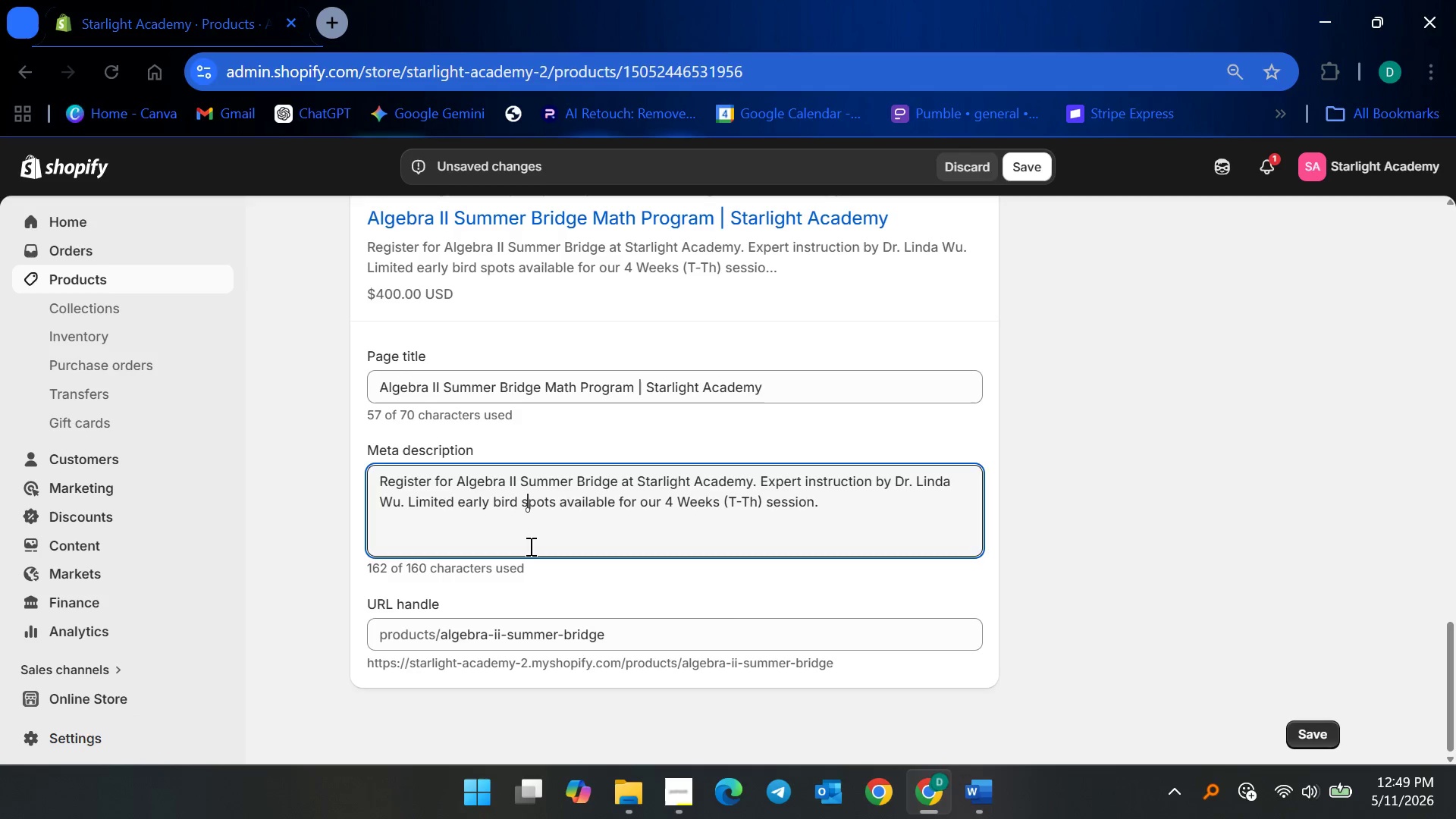 
key(Control+ControlLeft)
 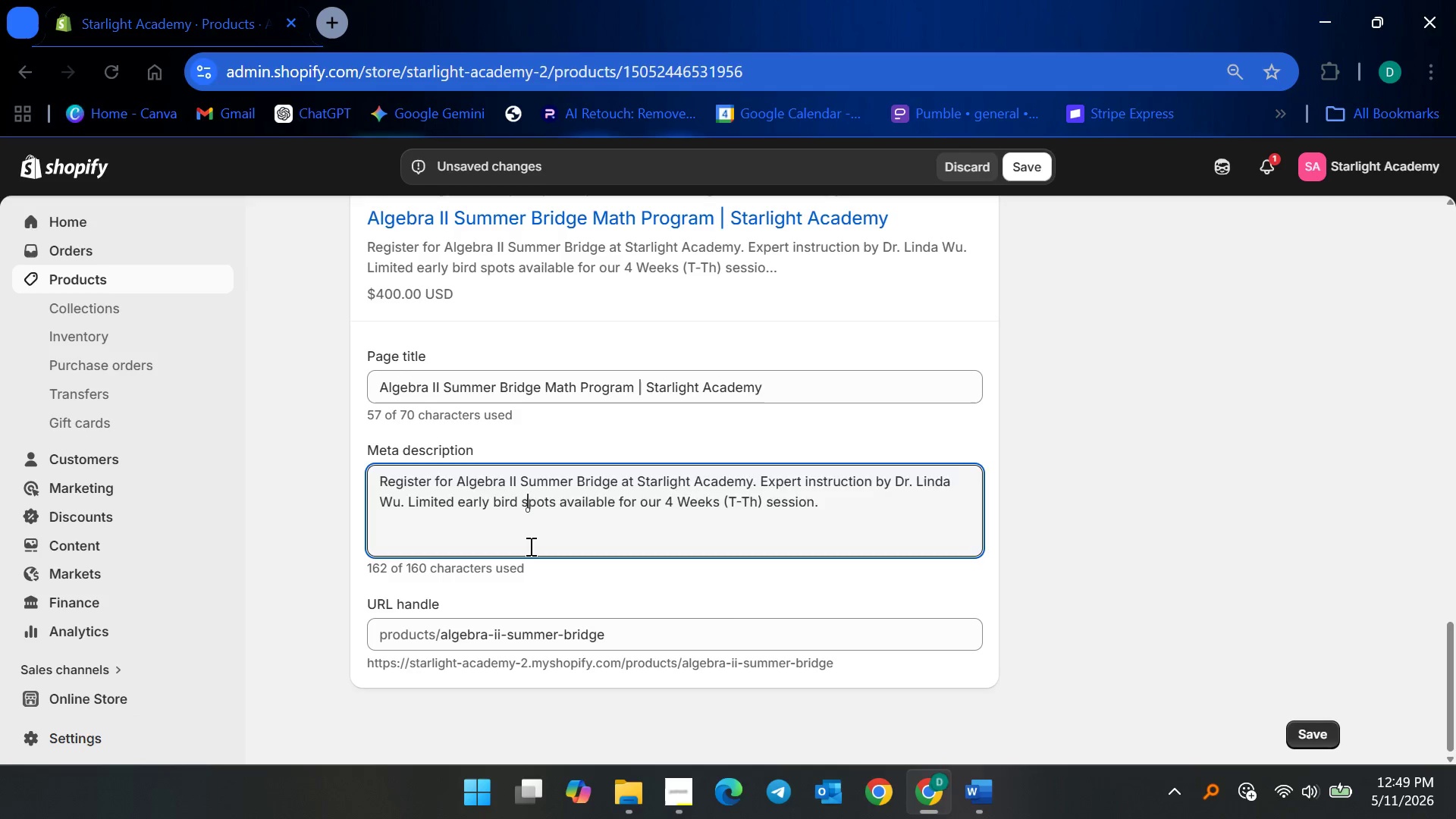 
key(Control+A)
 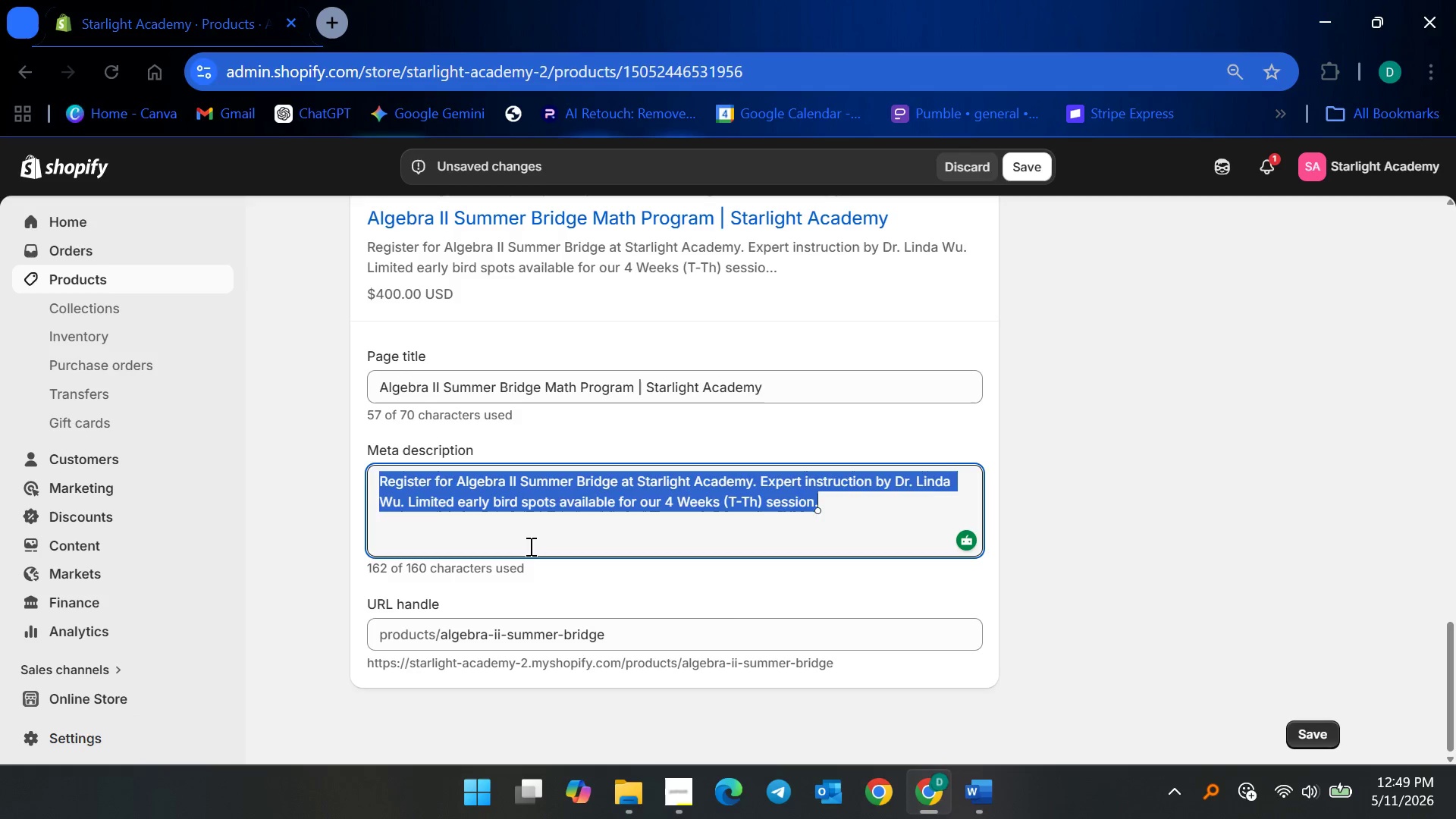 
key(Backspace)
type(Prepare for advanced math classes with algebra review sessions covering q)
key(Backspace)
type(equations, graphing, fi)
key(Backspace)
type(unctions, and problem-solving skills for academu)
key(Backspace)
type(ic success ahead.)
 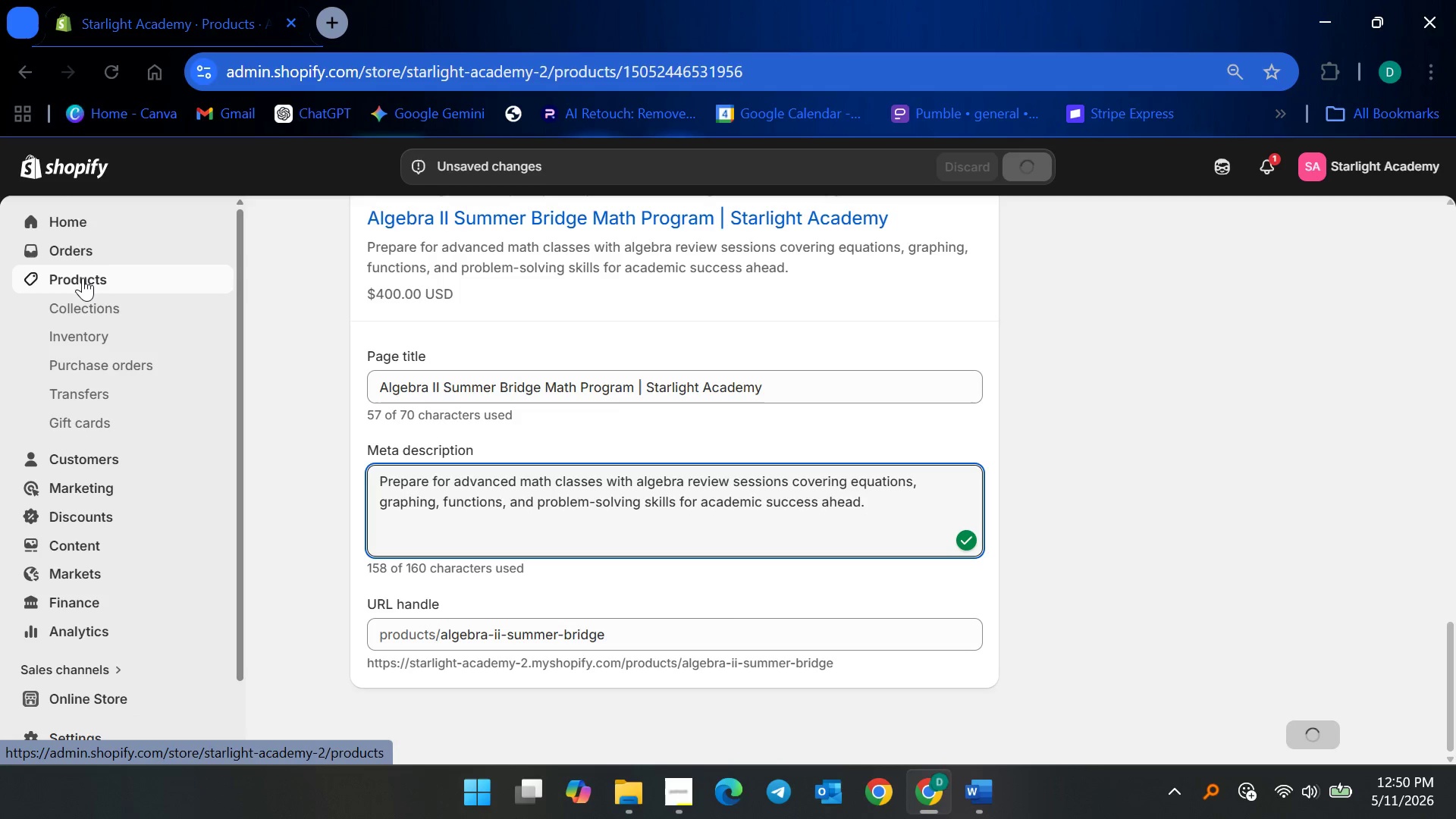 
wait(6.7)
 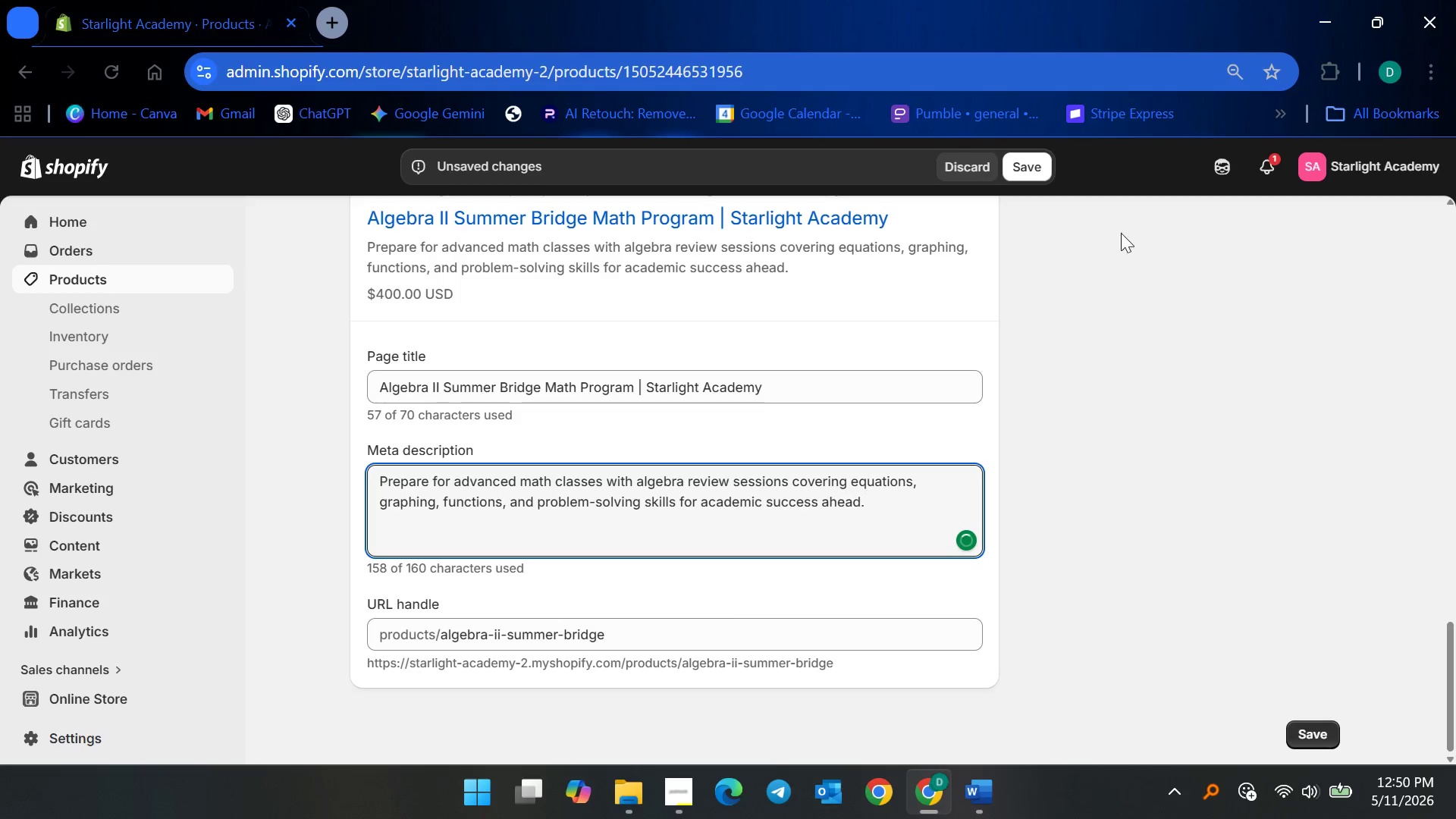 
left_click([83, 278])
 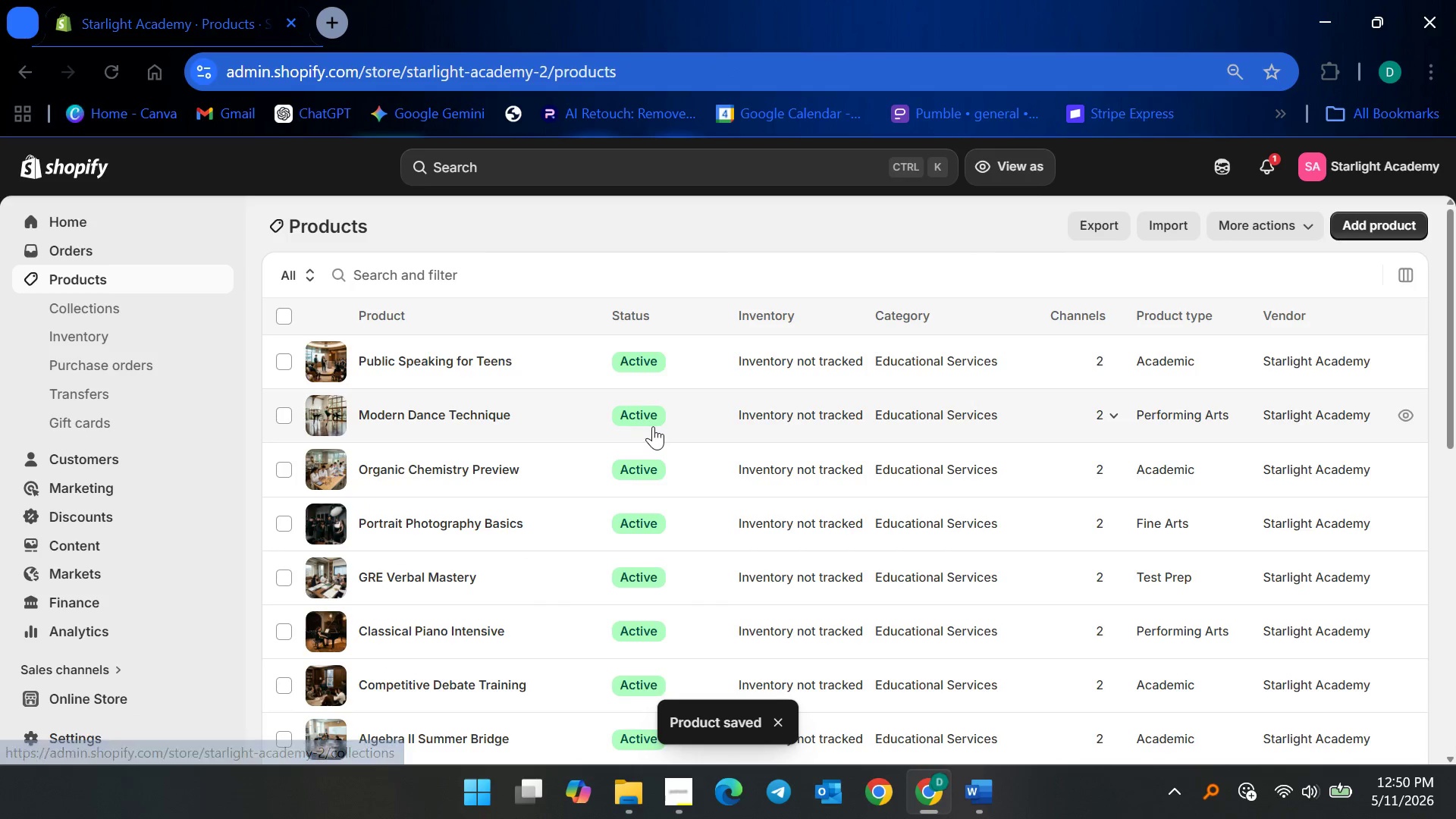 
scroll: coordinate [500, 601], scroll_direction: down, amount: 2.0
 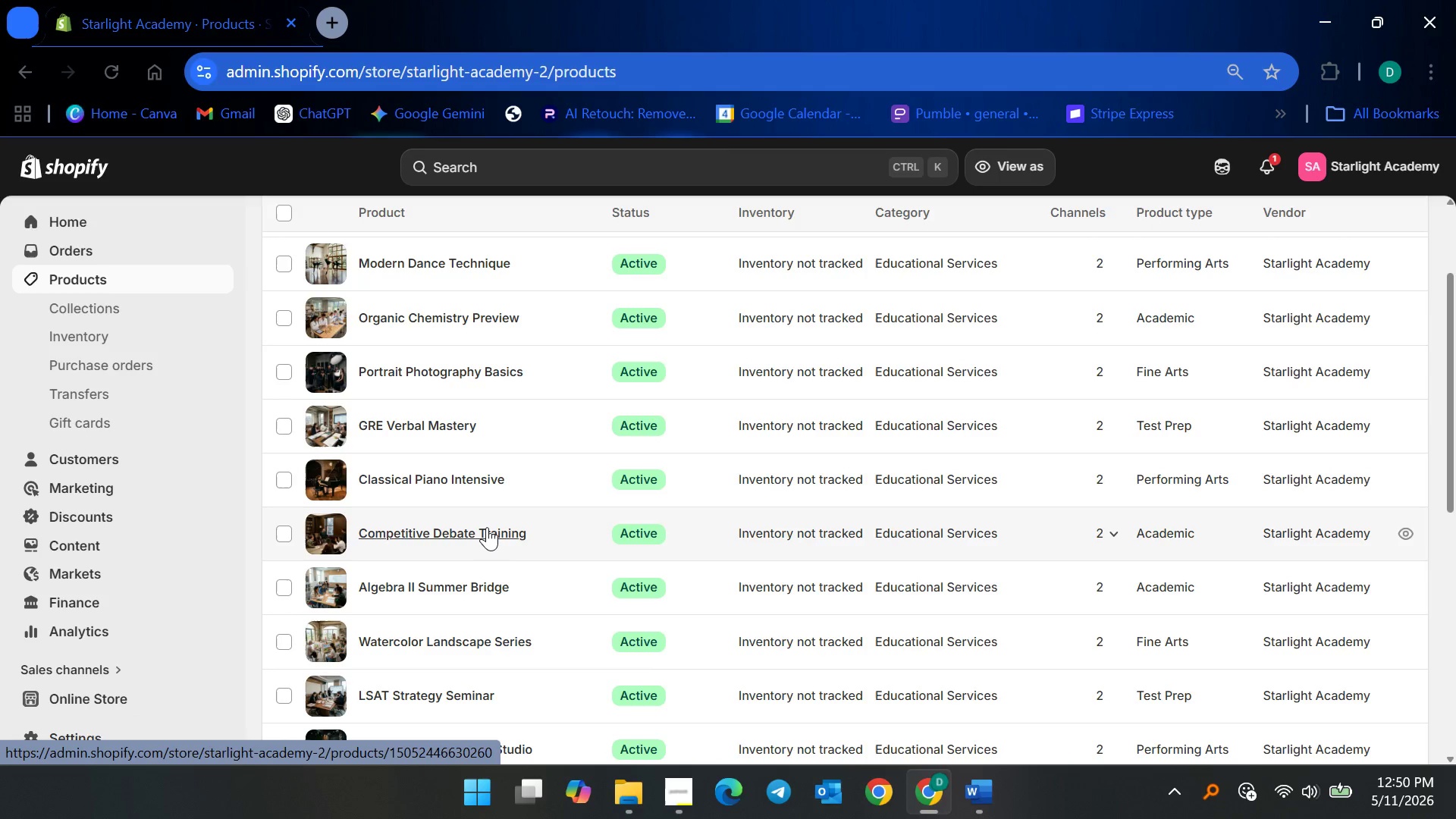 
left_click([487, 527])
 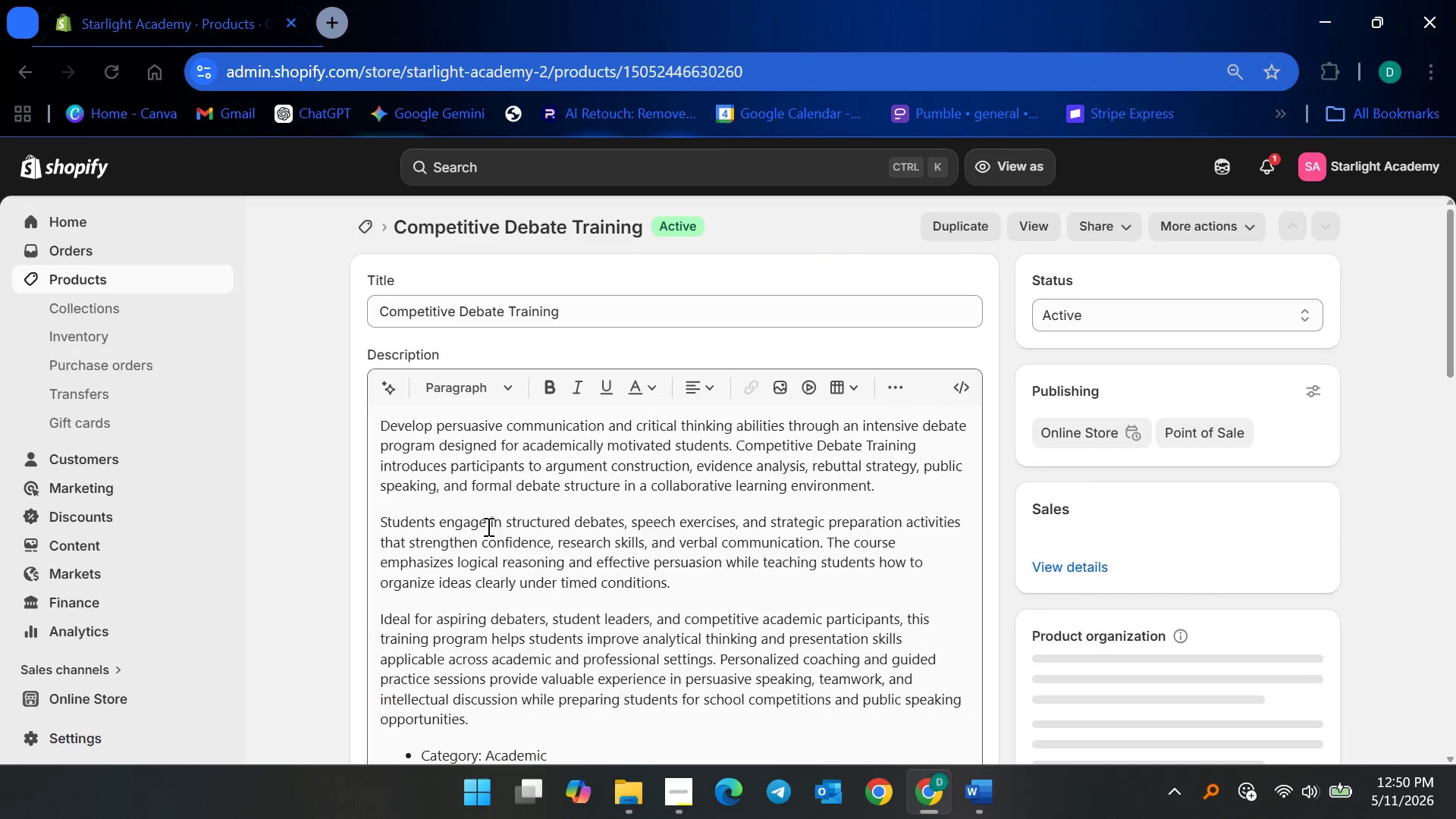 
scroll: coordinate [899, 662], scroll_direction: down, amount: 25.0
 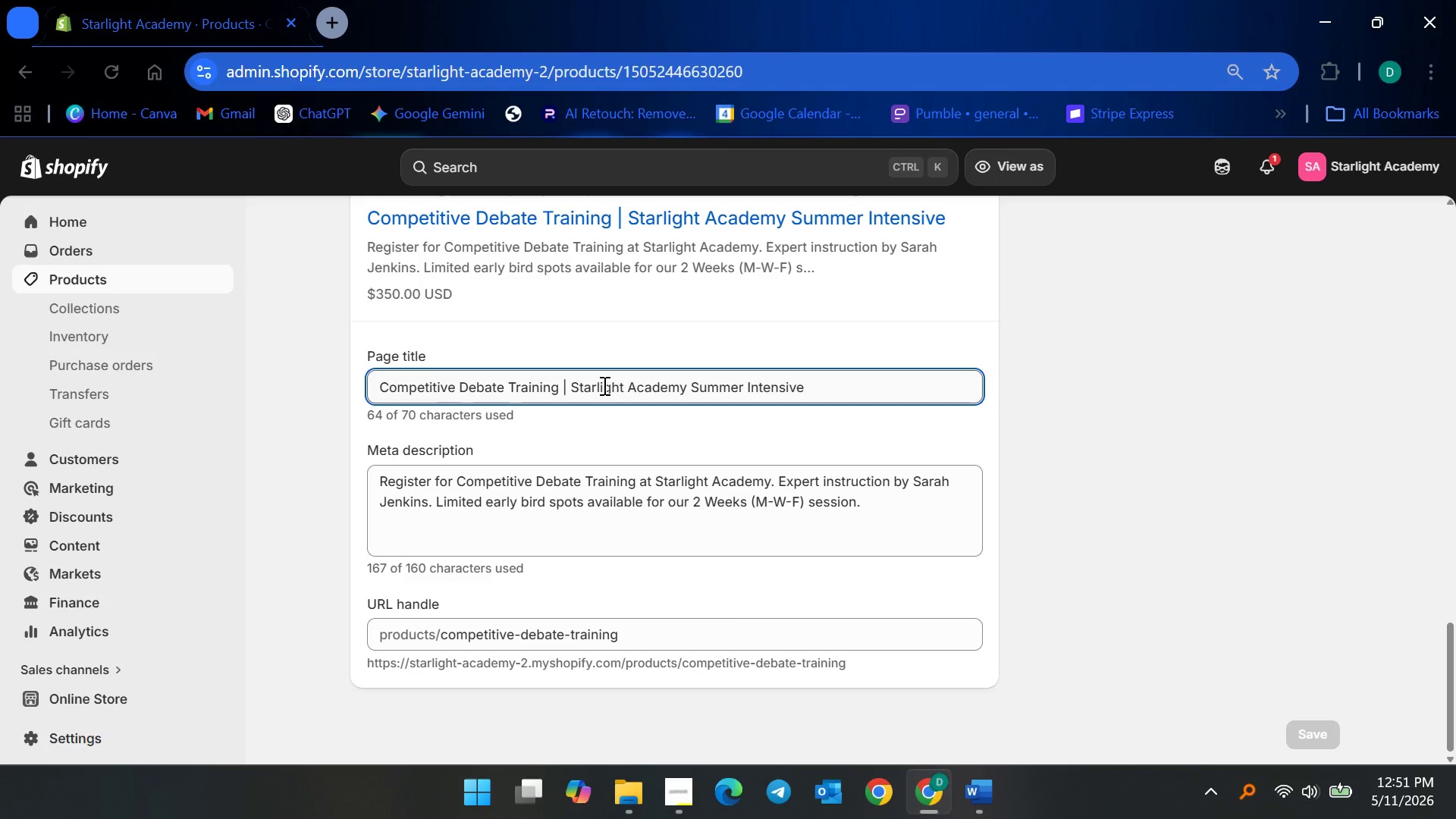 
wait(5.48)
 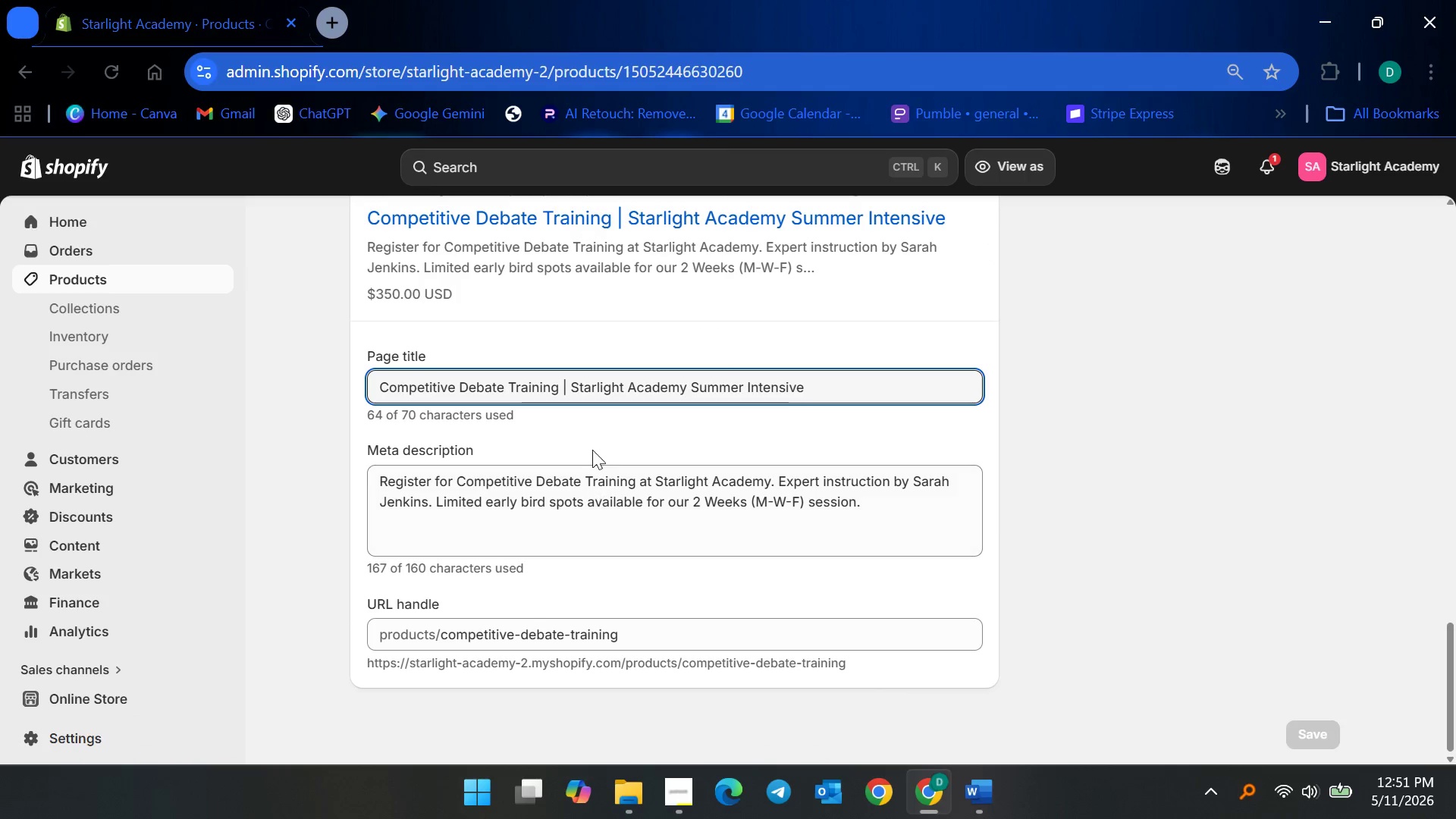 
left_click_drag(start_coordinate=[849, 382], to_coordinate=[563, 391])
 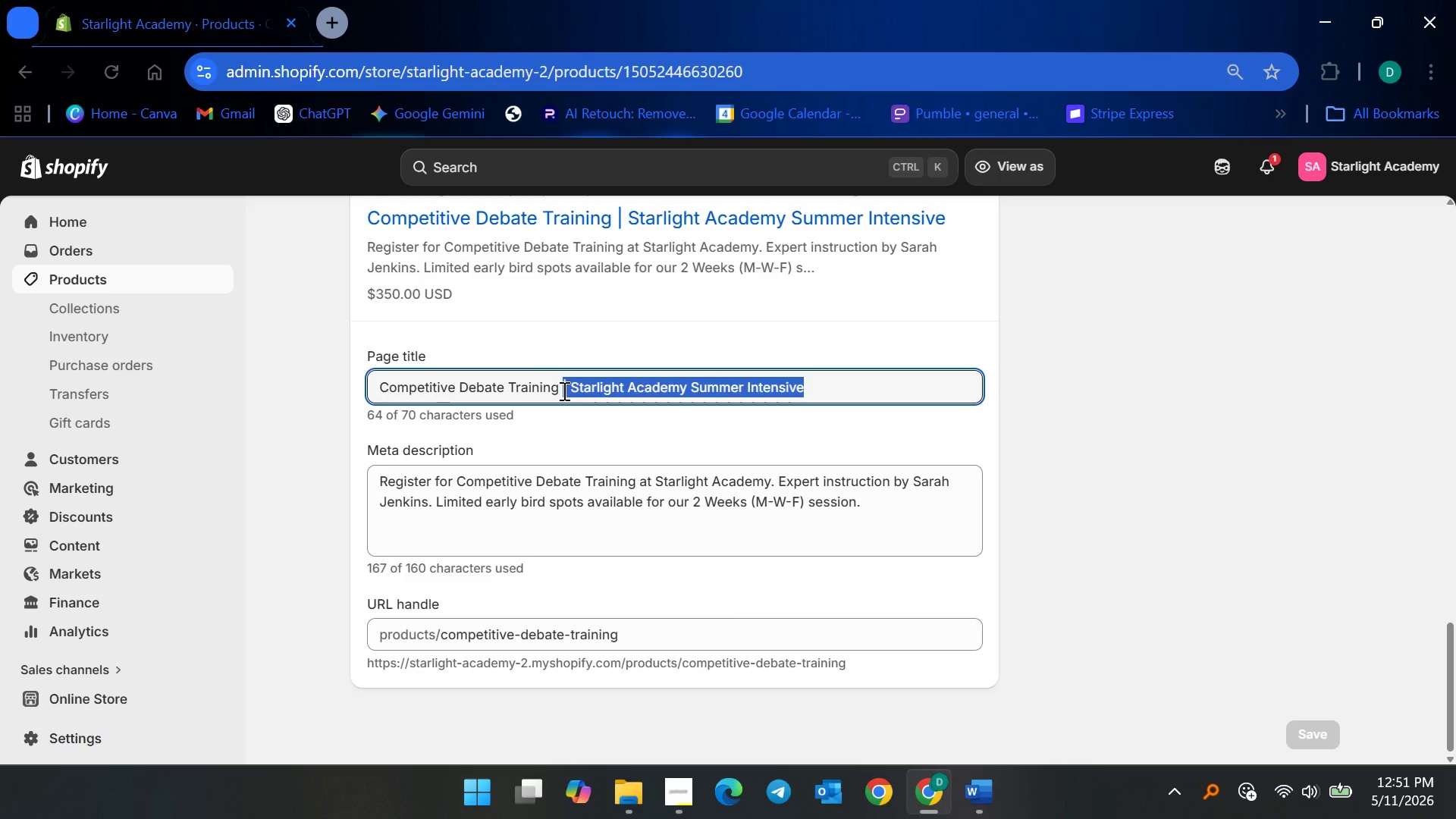 
key(Backspace)
 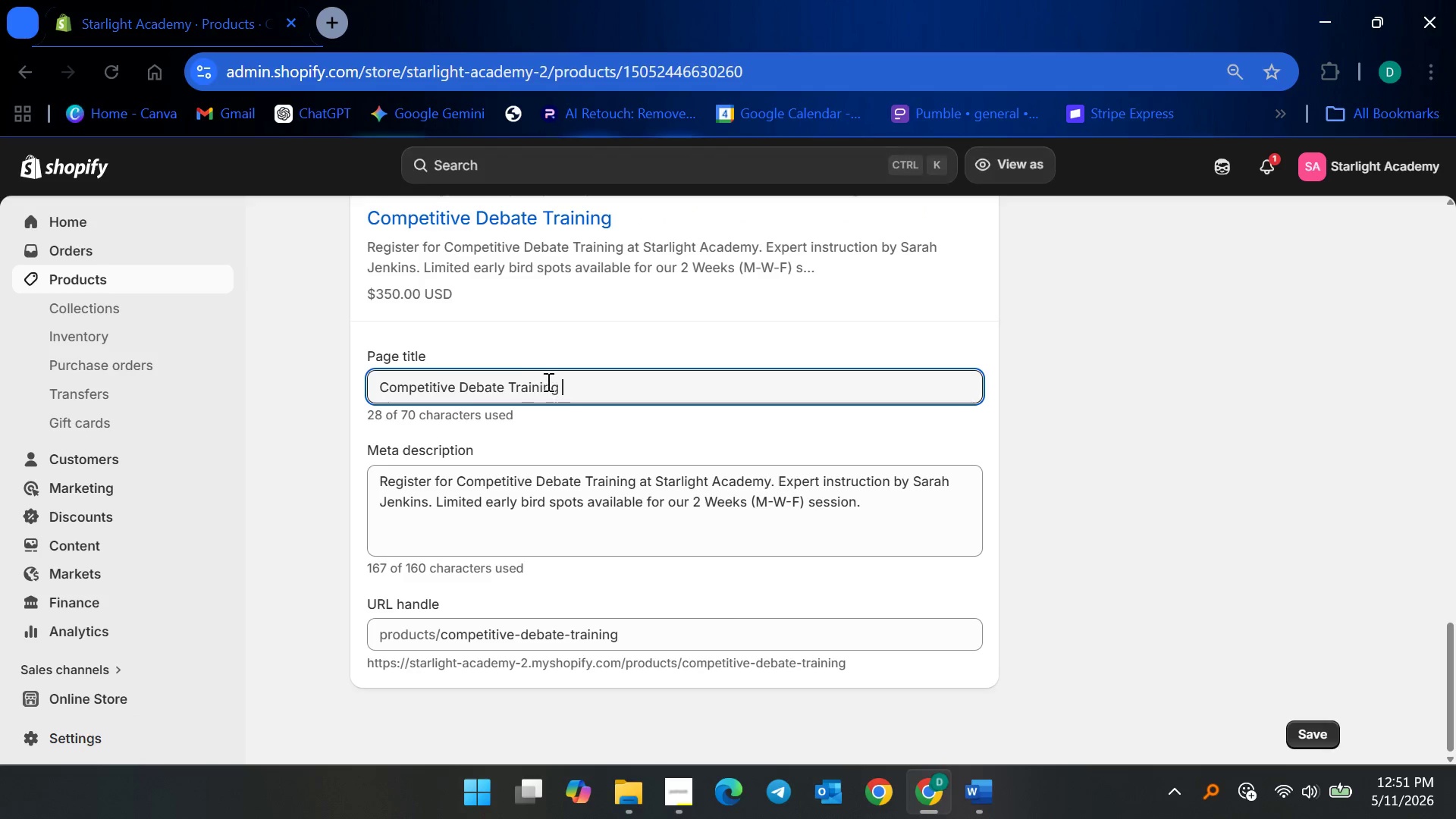 
key(Backspace)
 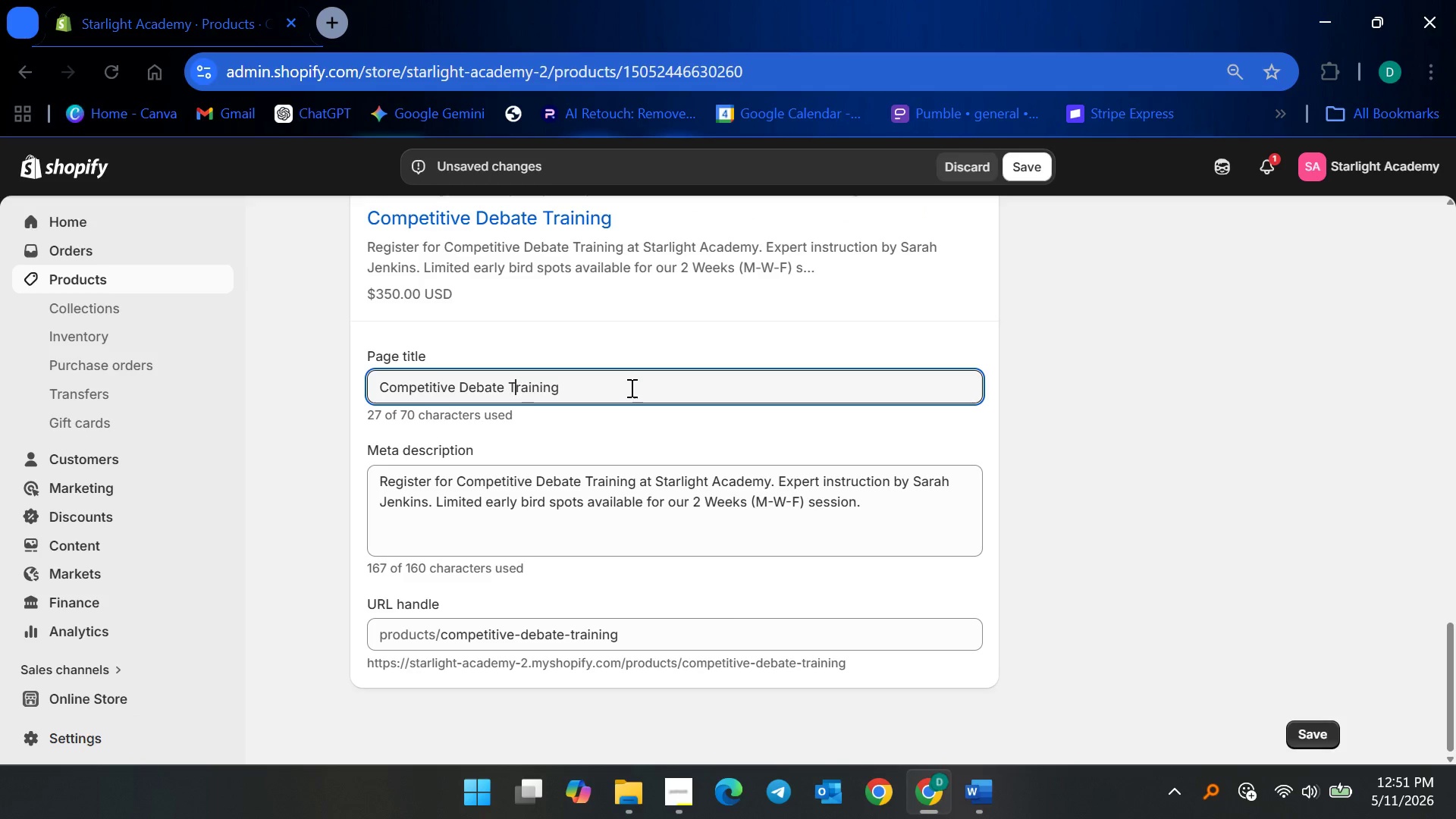 
key(ArrowLeft)
 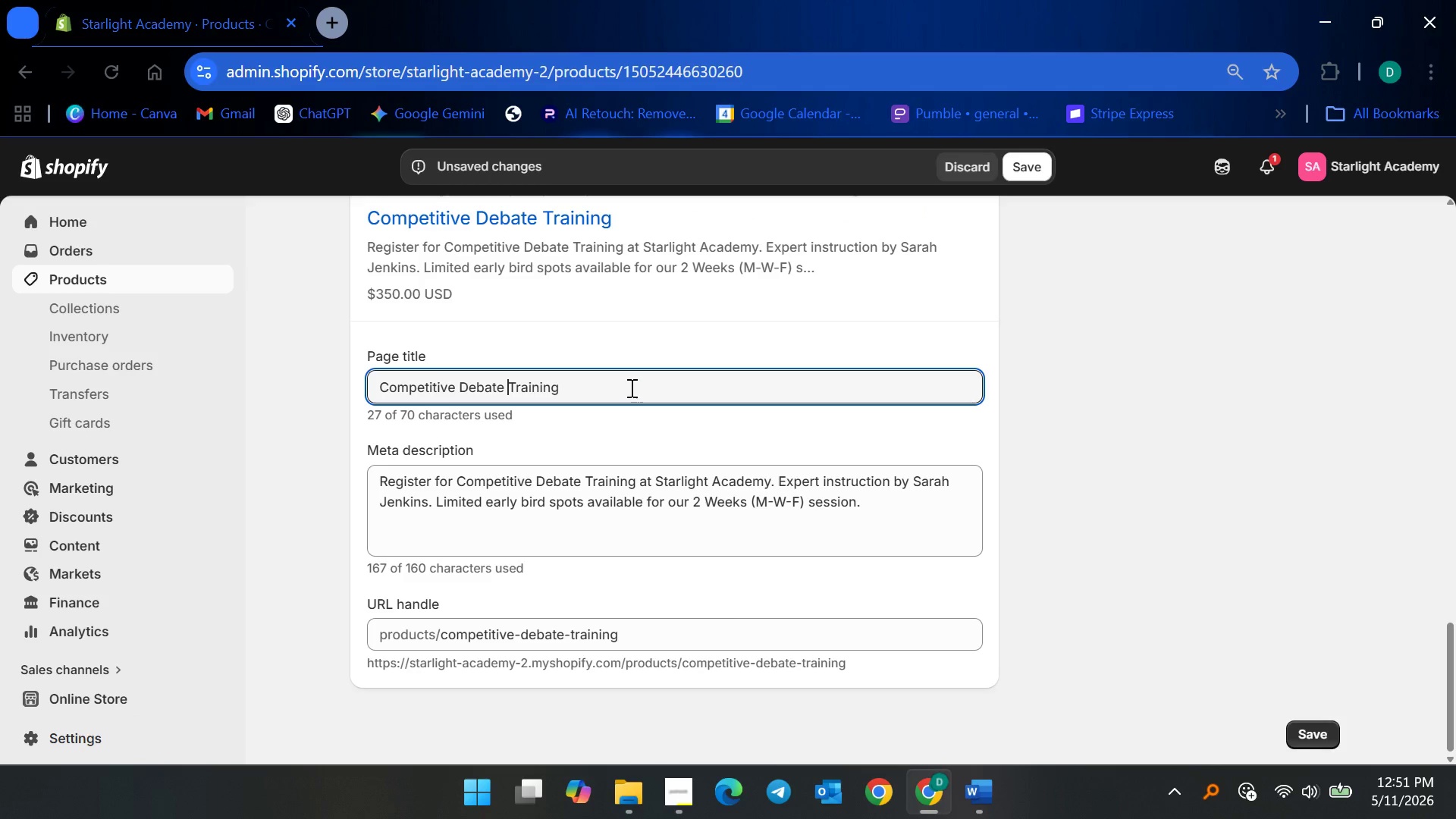 
type(& Public Speaking  | )
 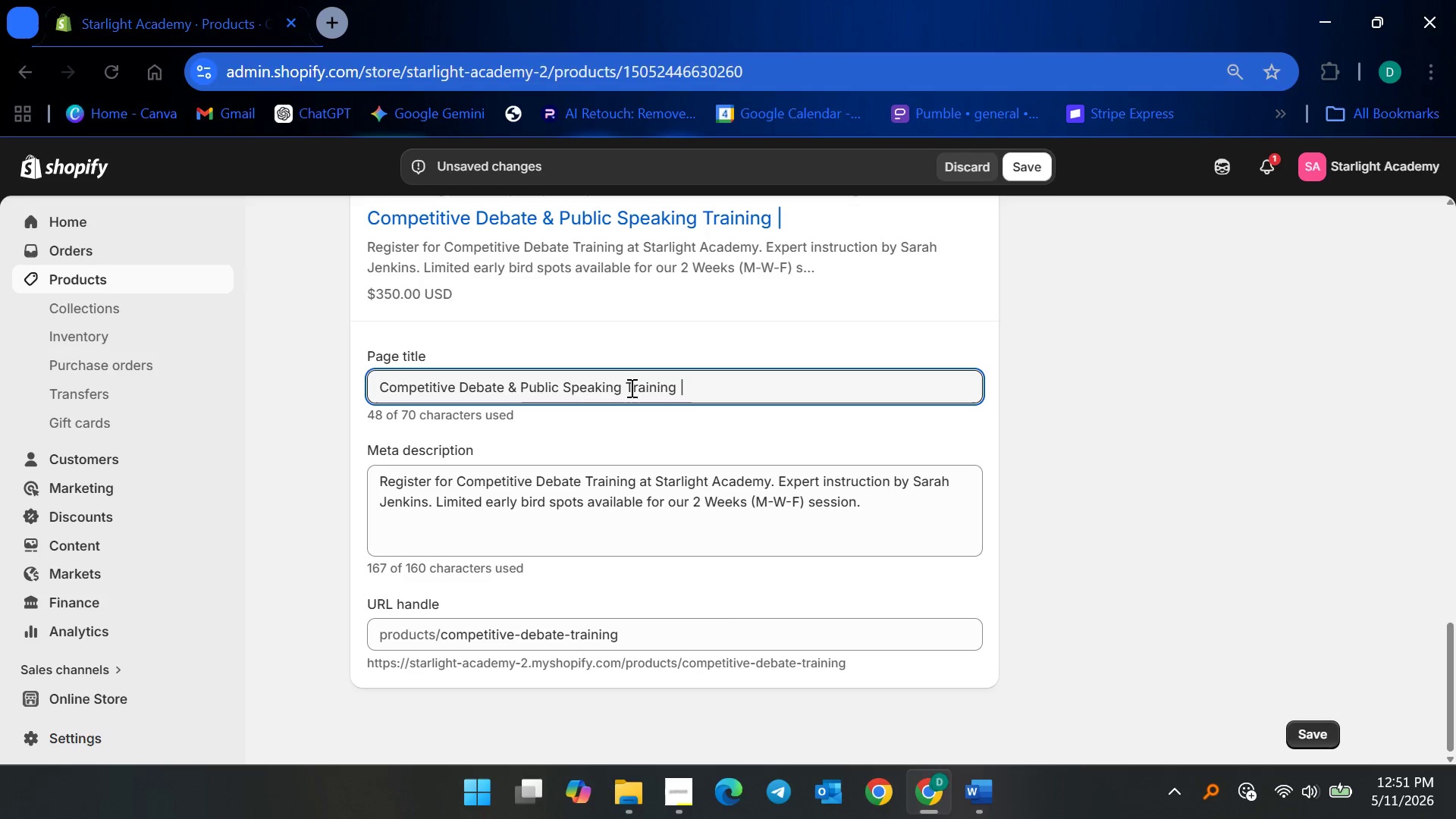 
hold_key(key=ArrowRight, duration=0.86)
 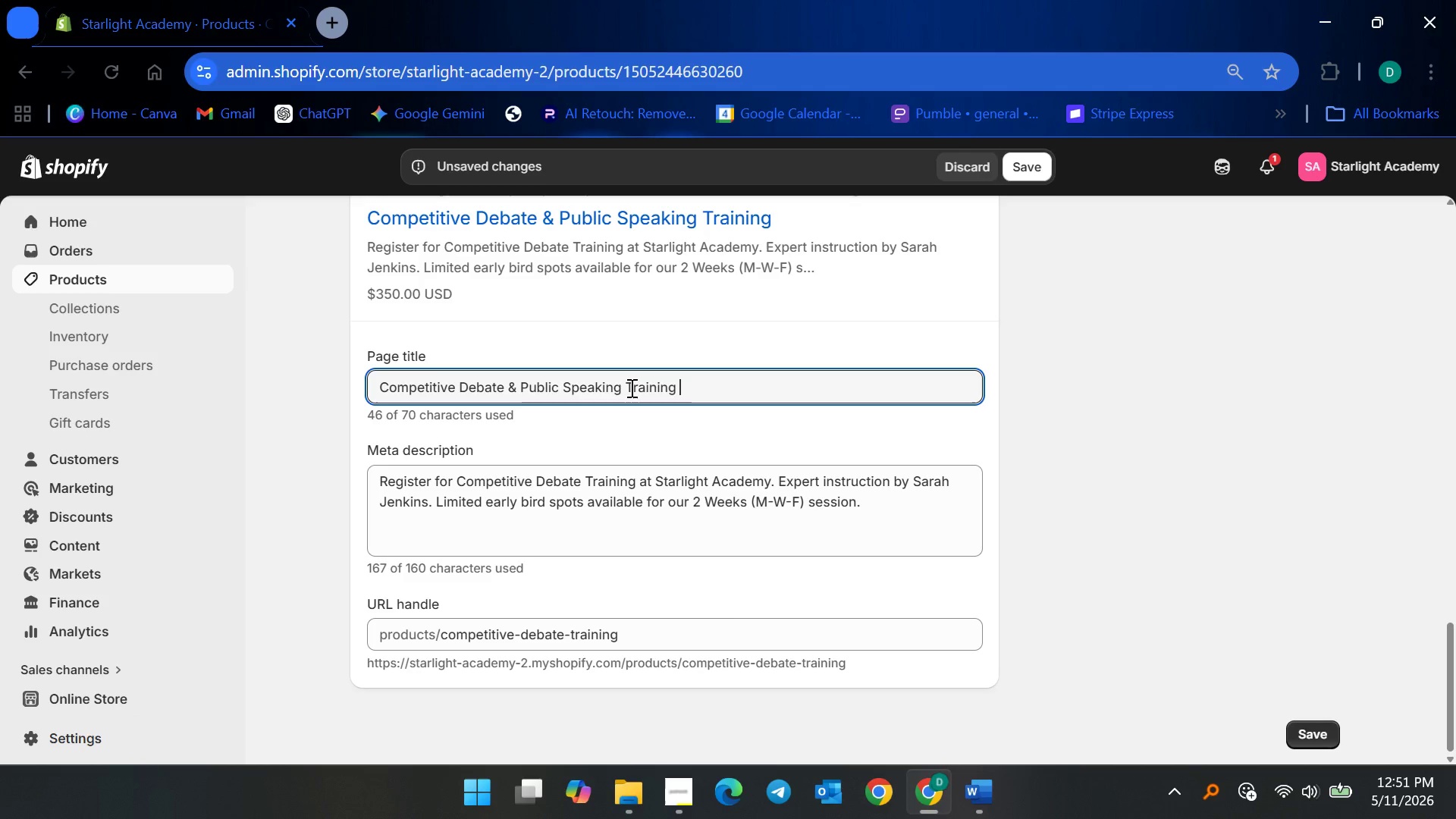 
wait(23.88)
 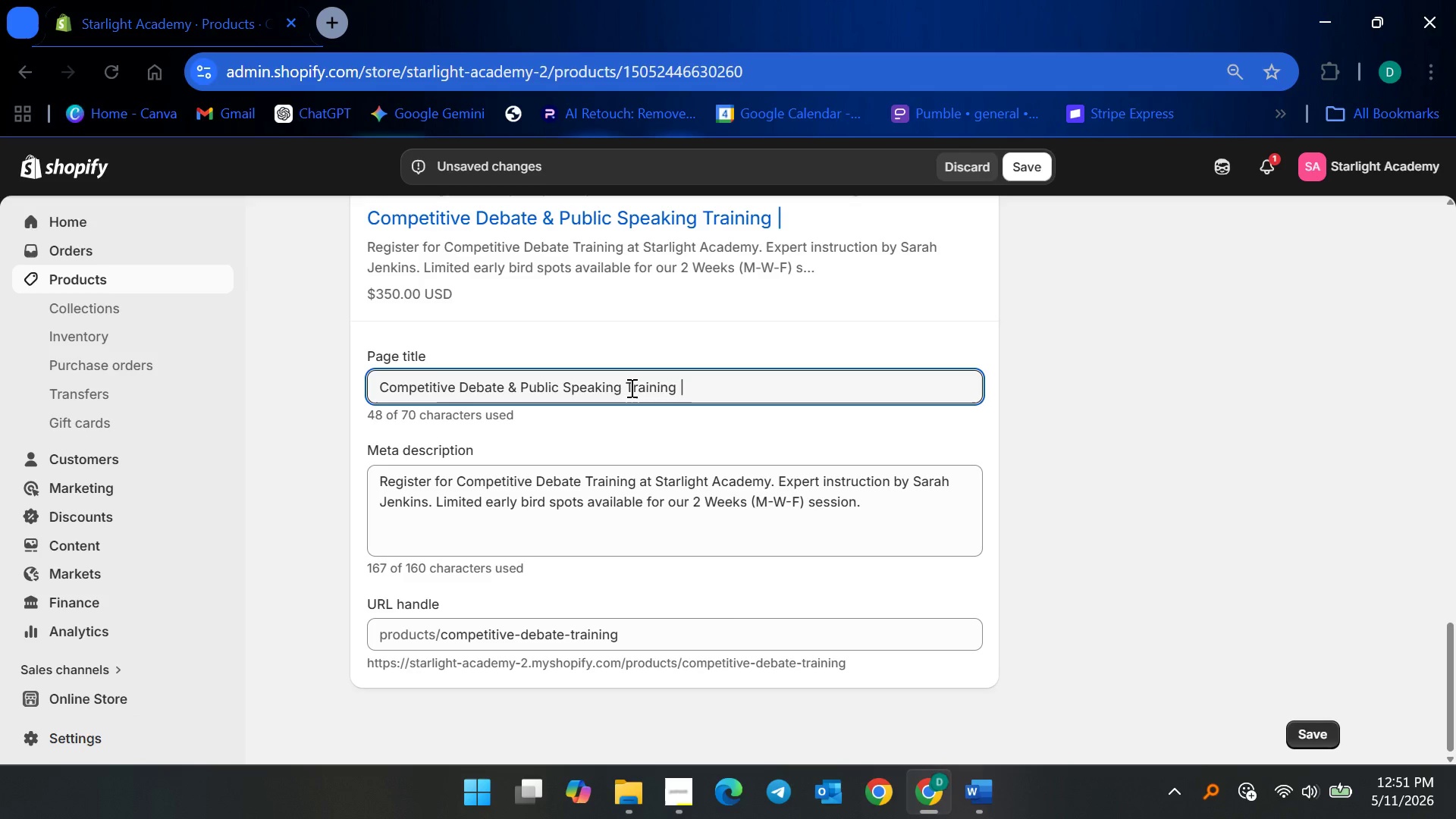 
type(Starlight Acadmey)
 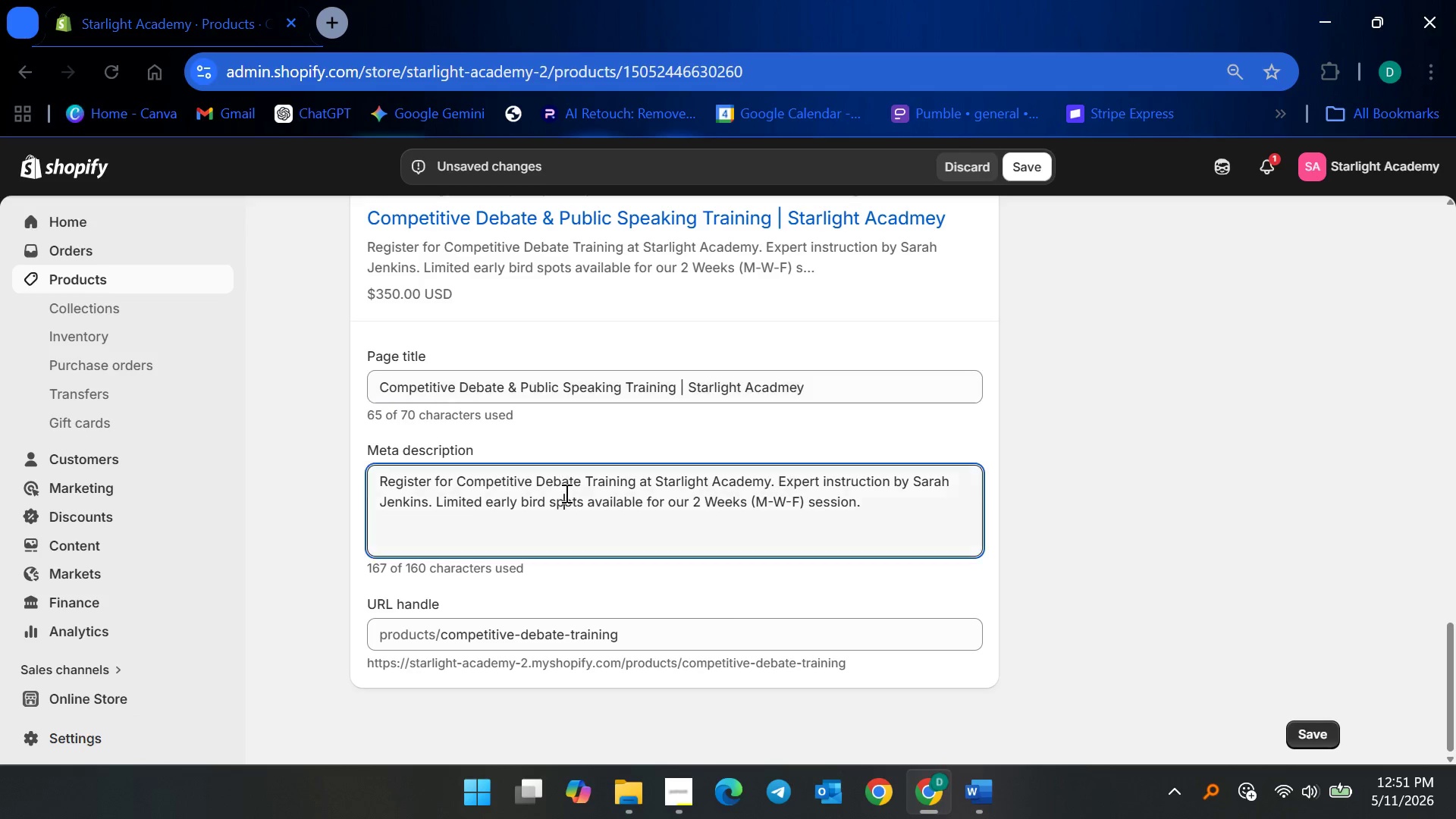 
key(Control+ControlLeft)
 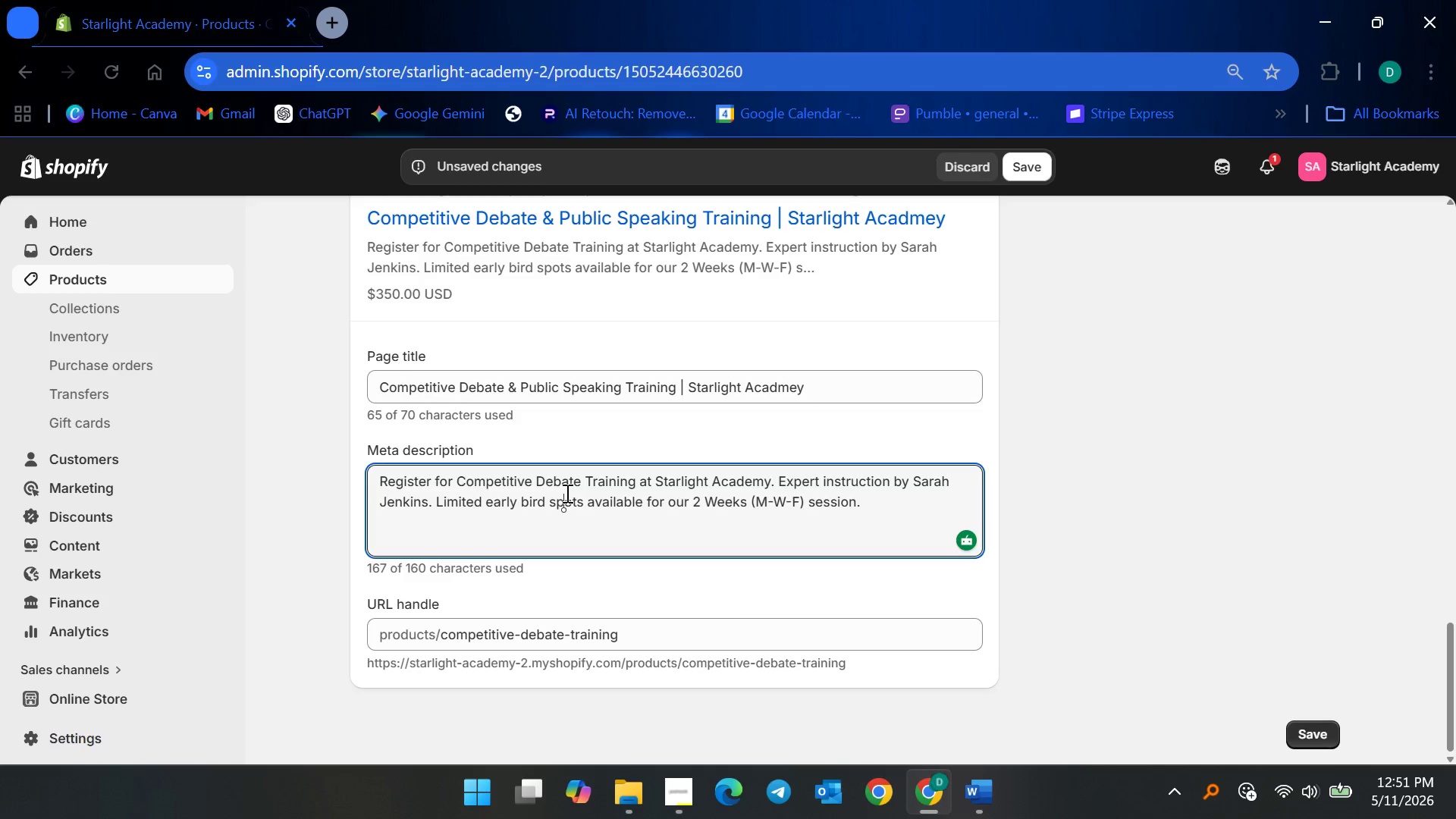 
key(Control+A)
 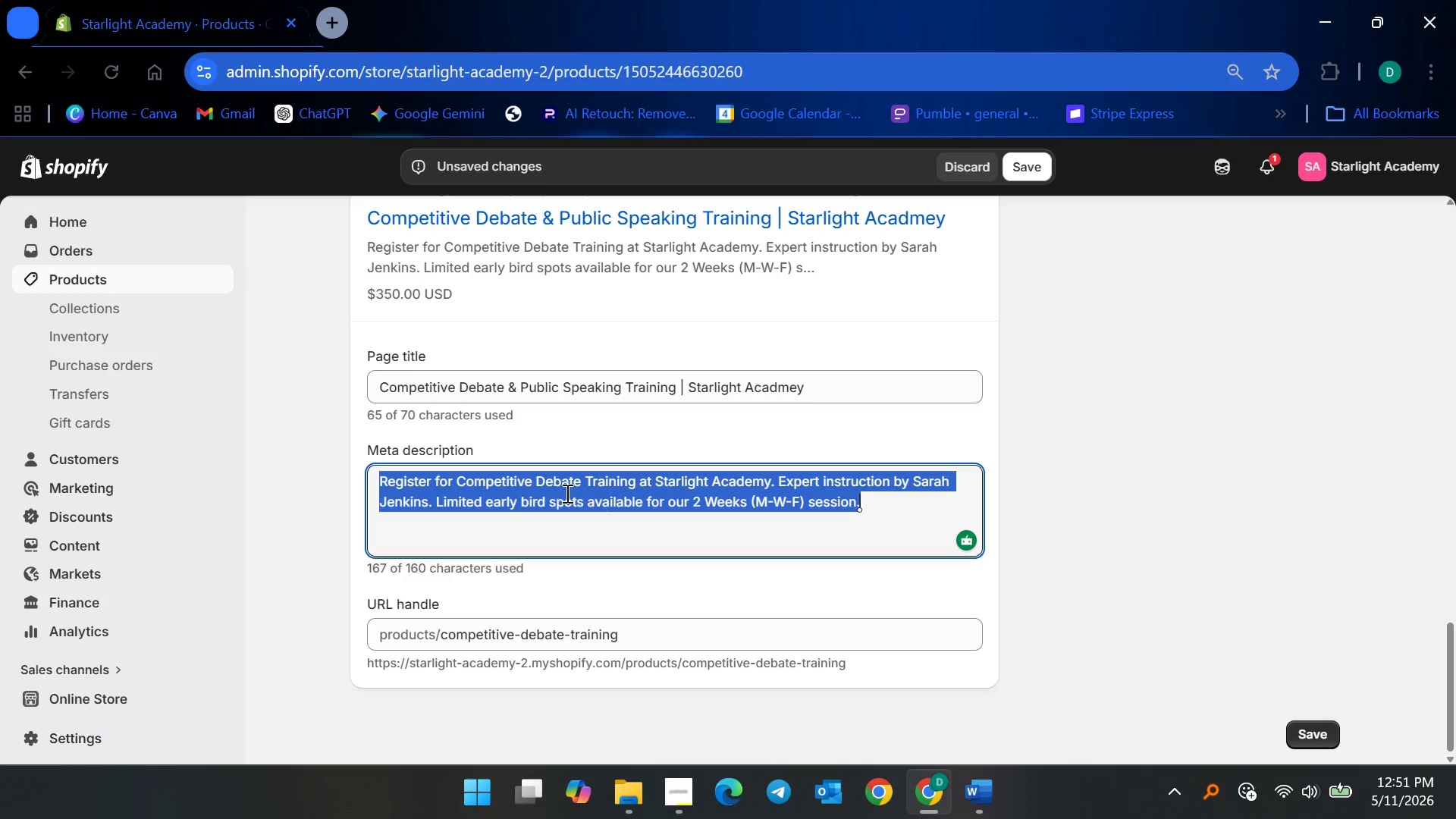 
key(Backspace)
 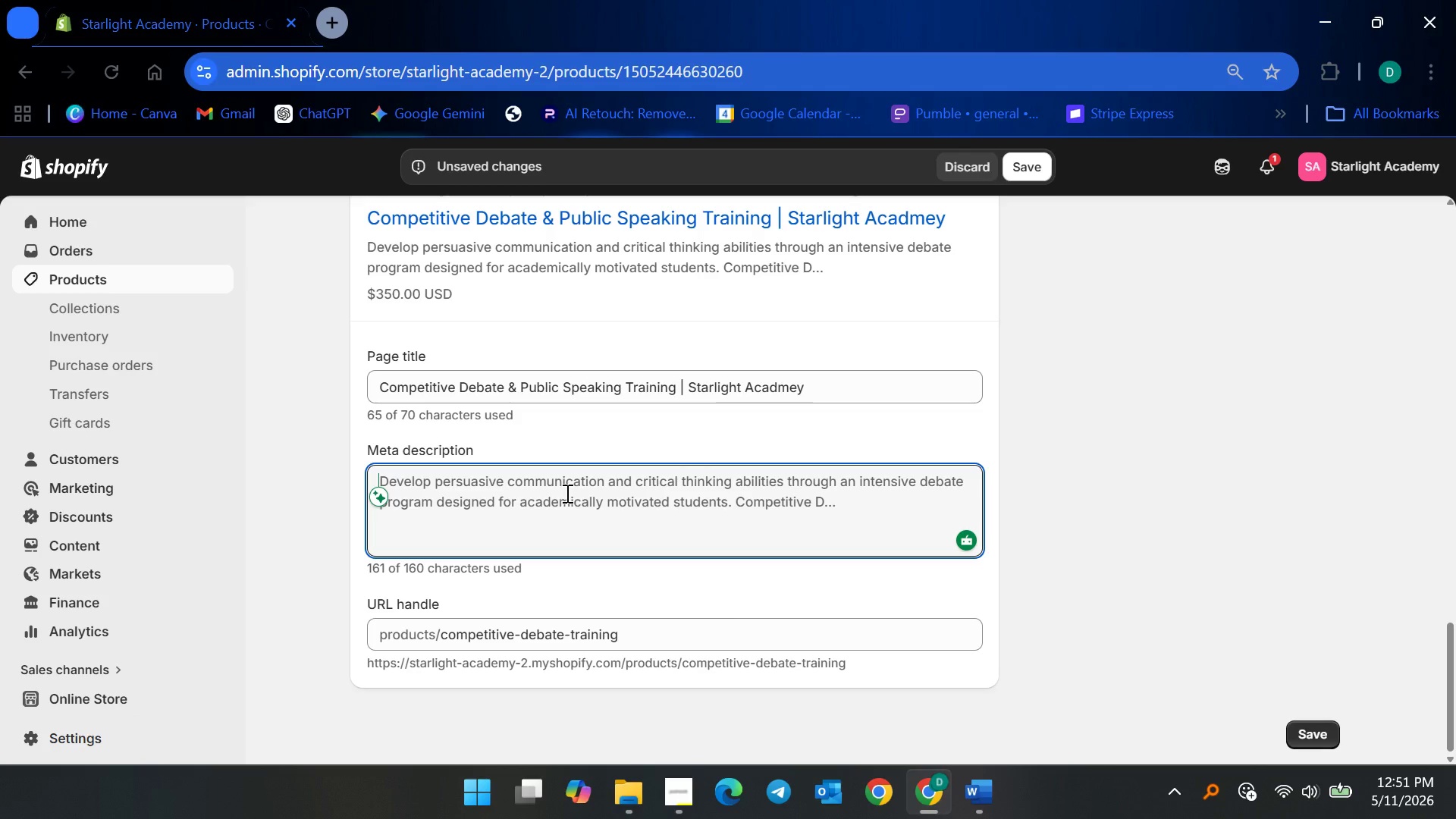 
wait(5.67)
 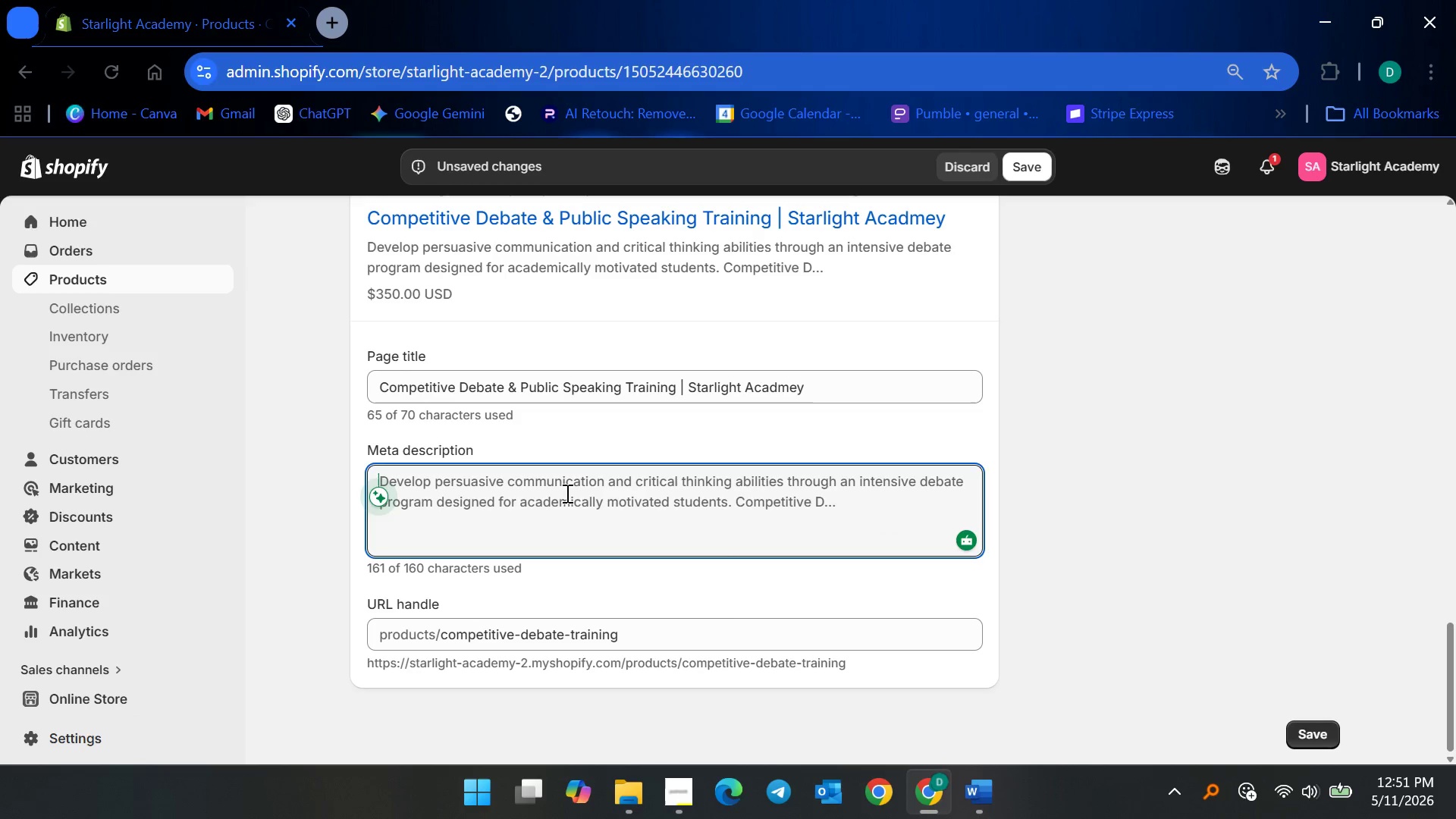 
type(Ste)
key(Backspace)
type(rengthen debate and public speaking skills through persuasive argument training, research practice, and structured competition drills for aspiring debators.)
 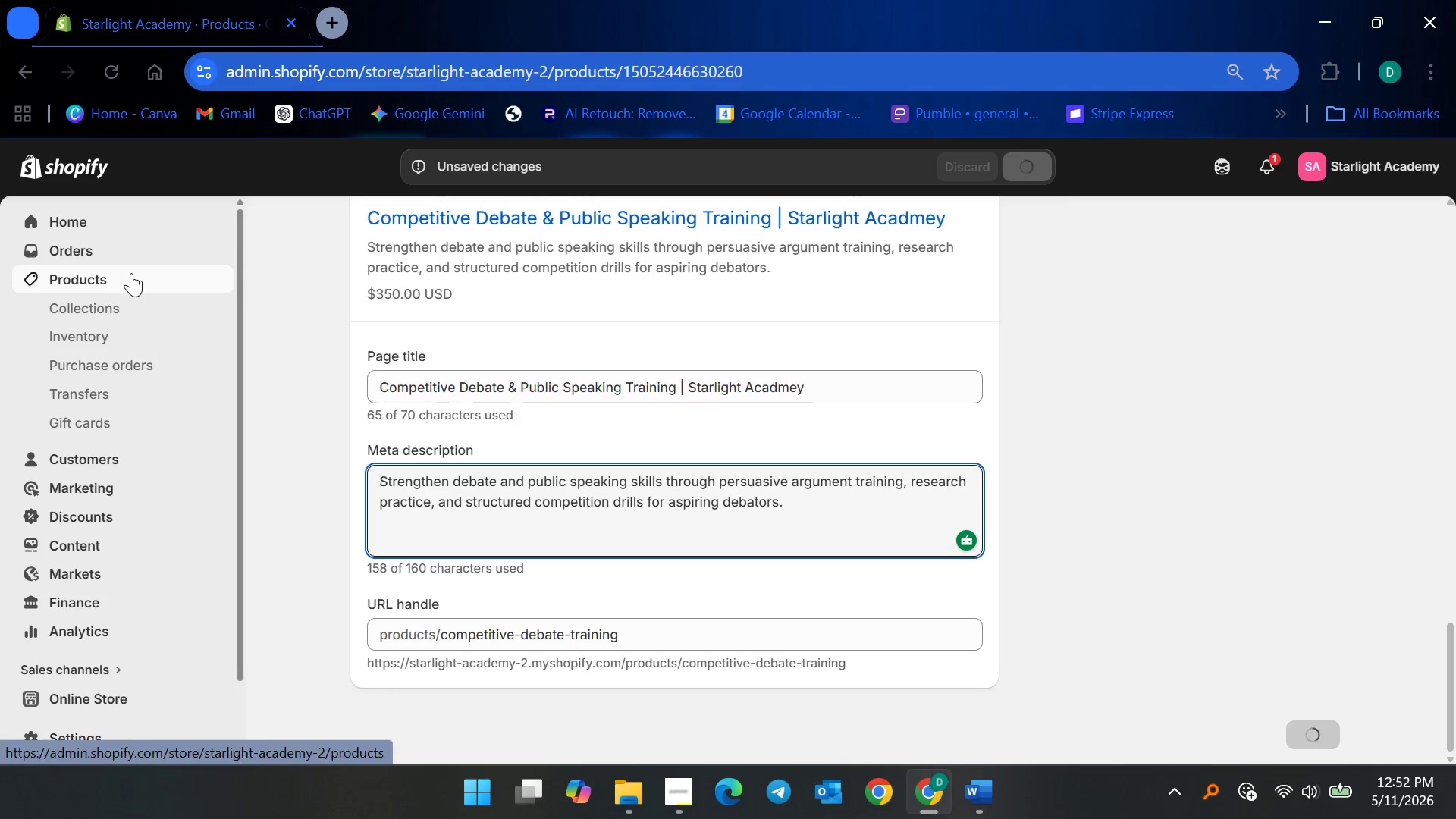 
wait(5.89)
 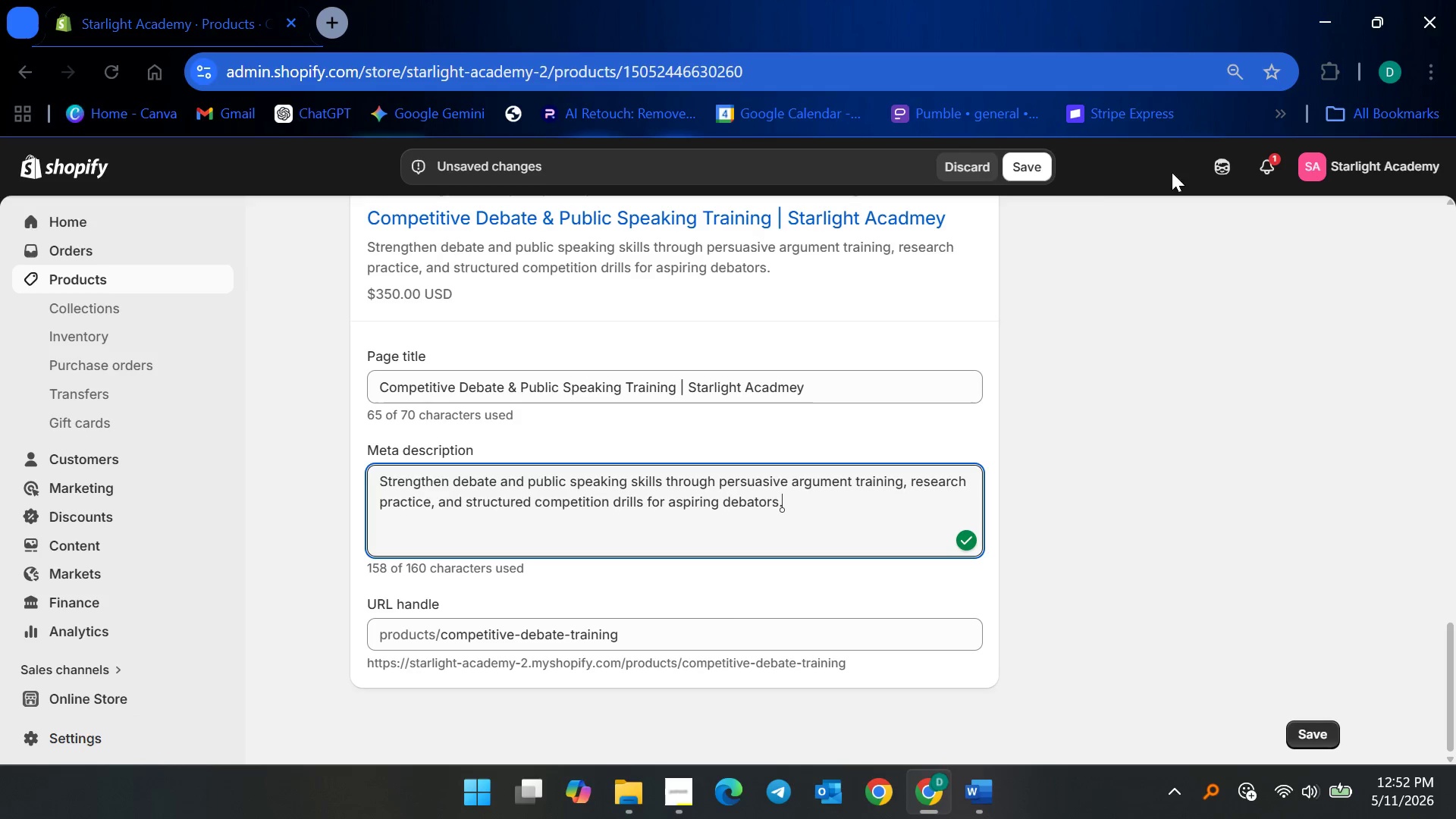 
left_click([131, 273])
 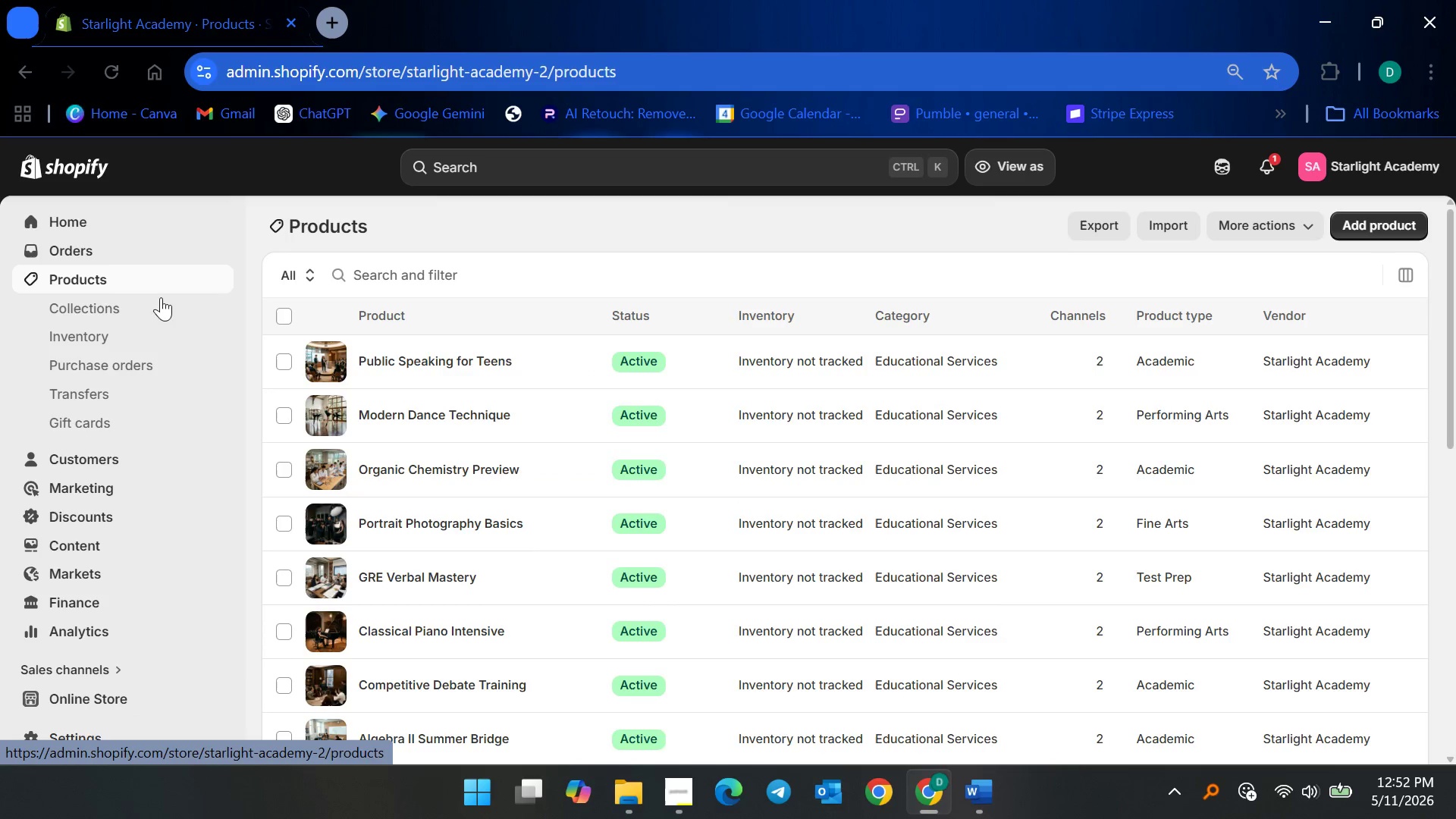 
scroll: coordinate [666, 538], scroll_direction: down, amount: 3.0
 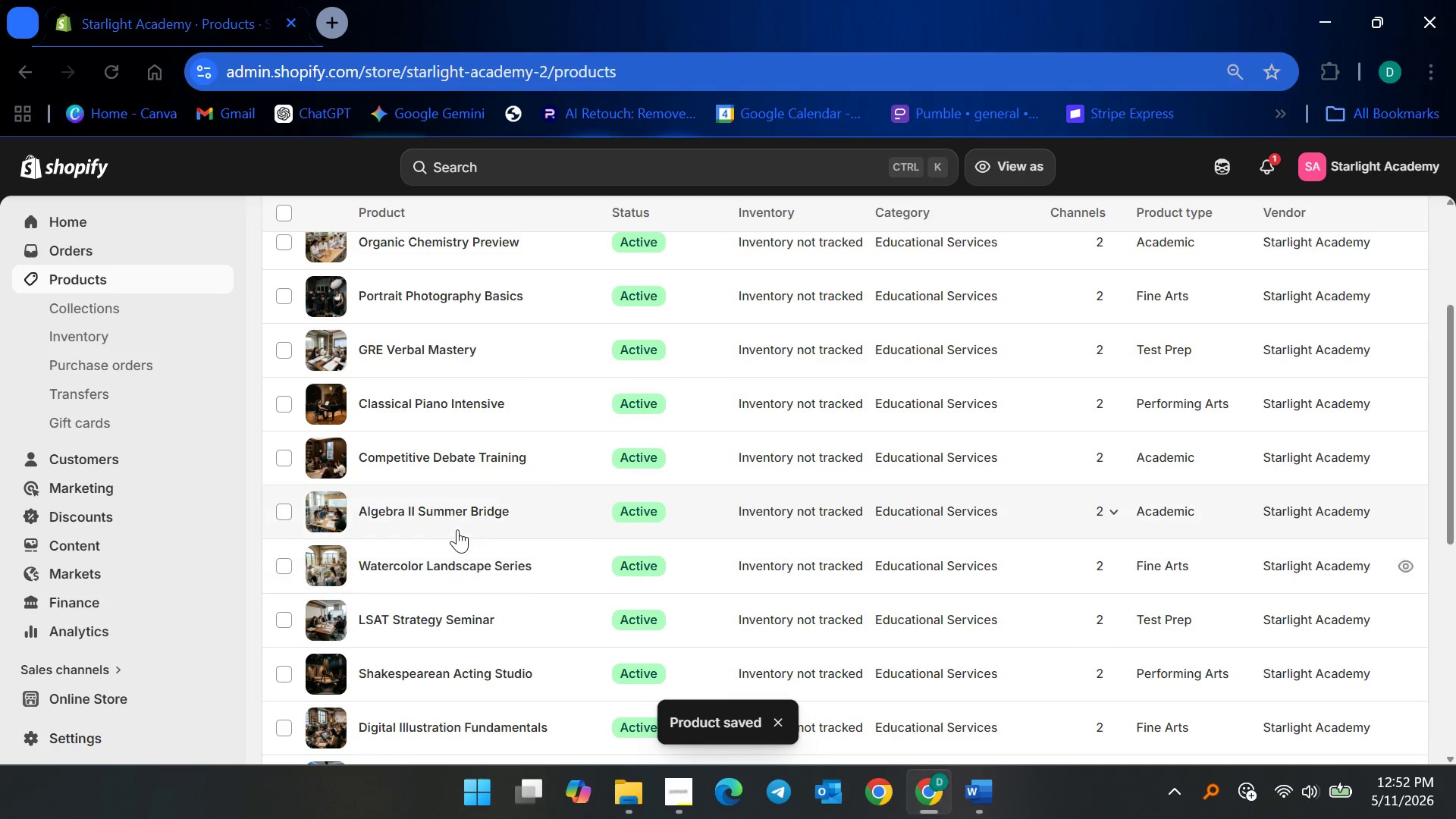 
scroll: coordinate [500, 504], scroll_direction: up, amount: 3.0
 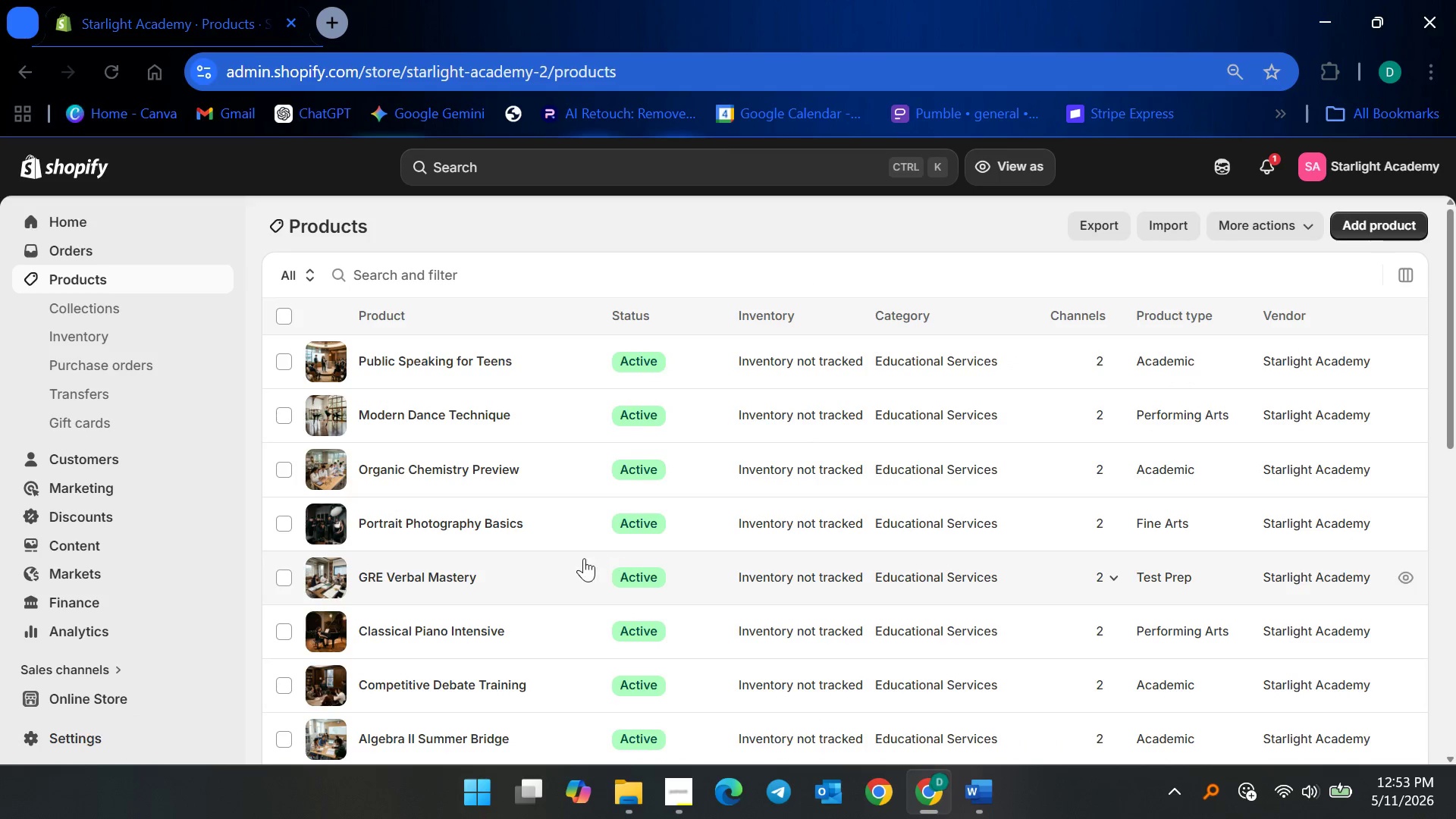 
scroll: coordinate [566, 608], scroll_direction: down, amount: 2.0
 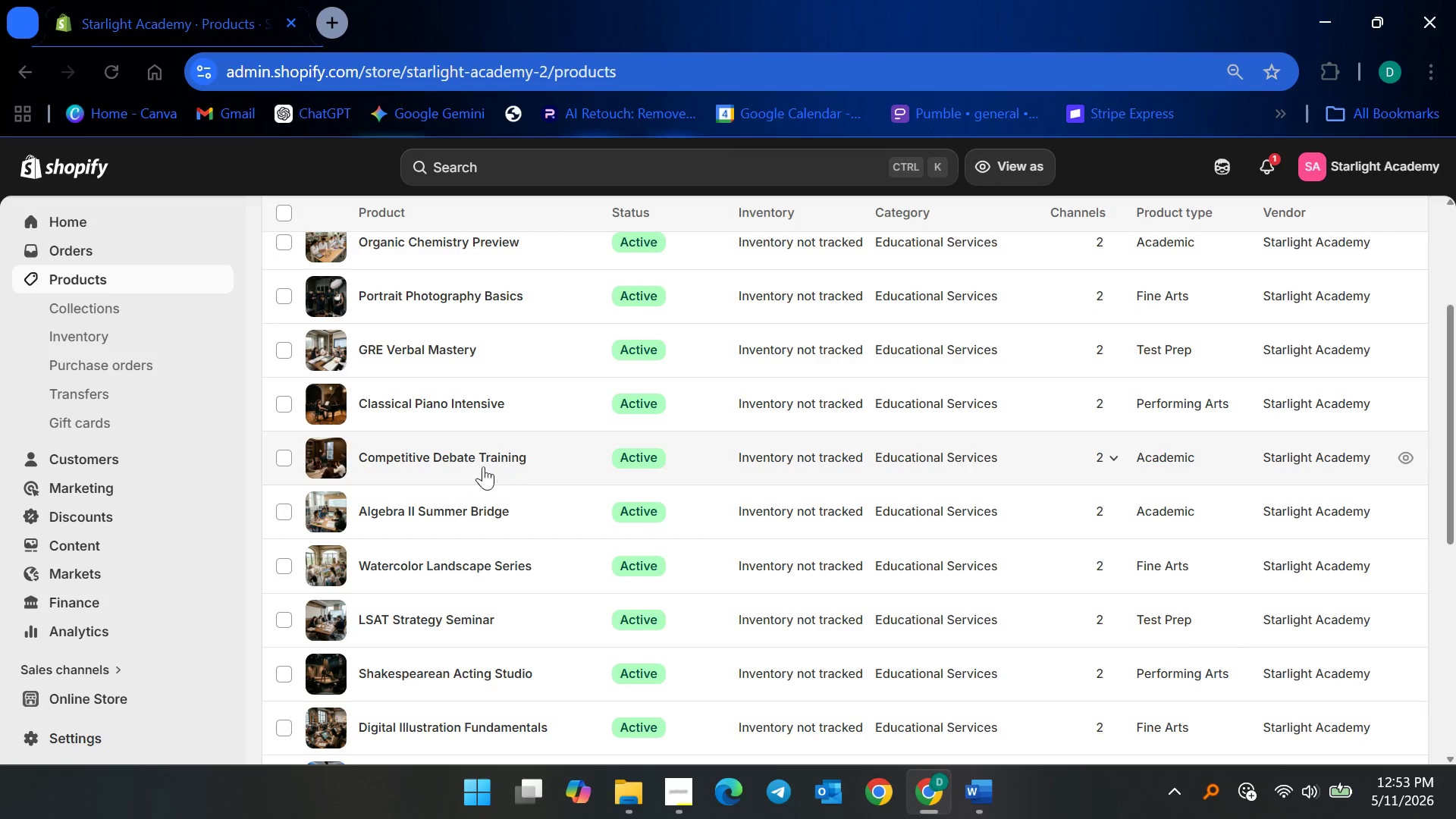 
left_click([459, 407])
 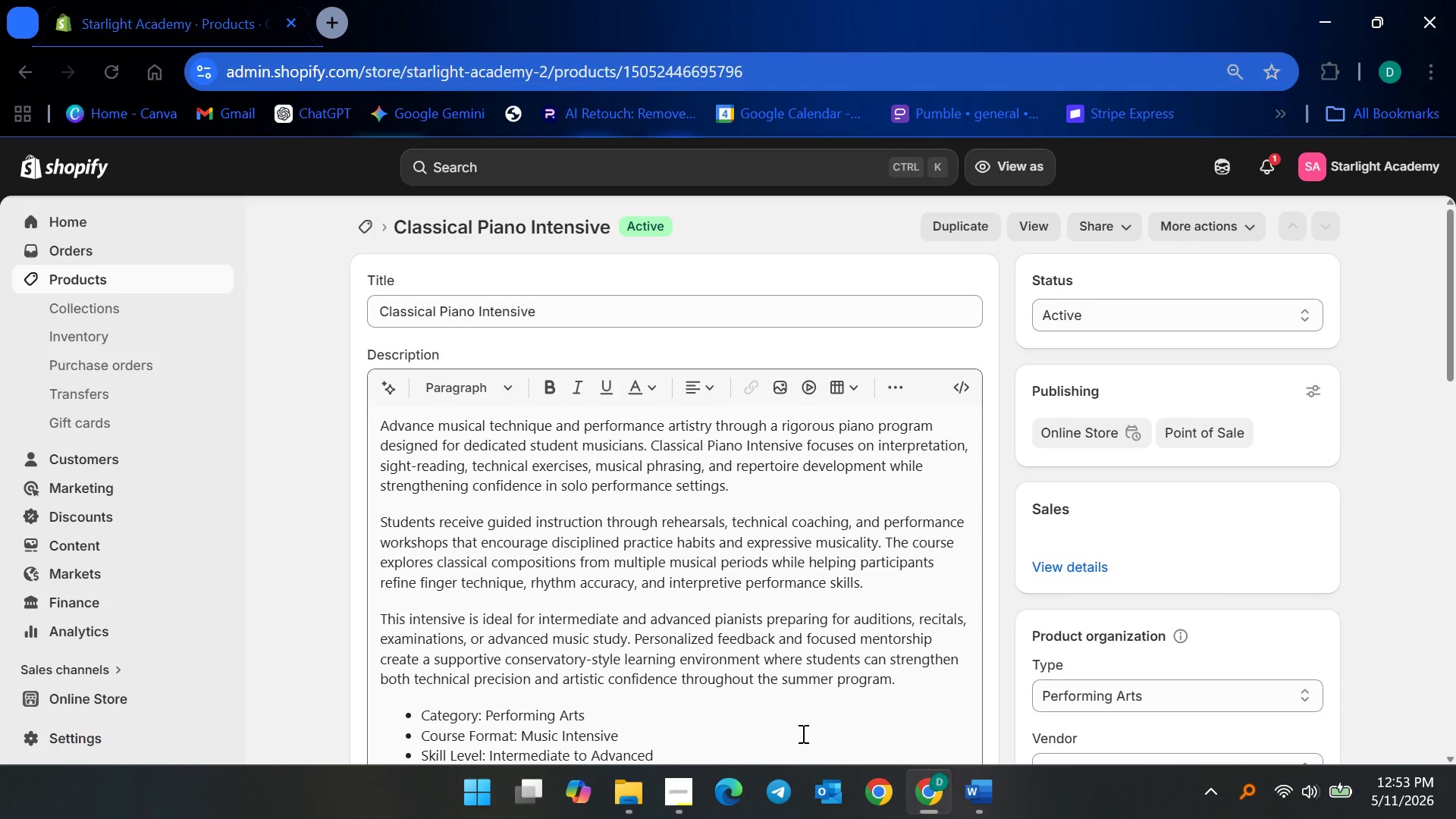 
left_click([680, 799])